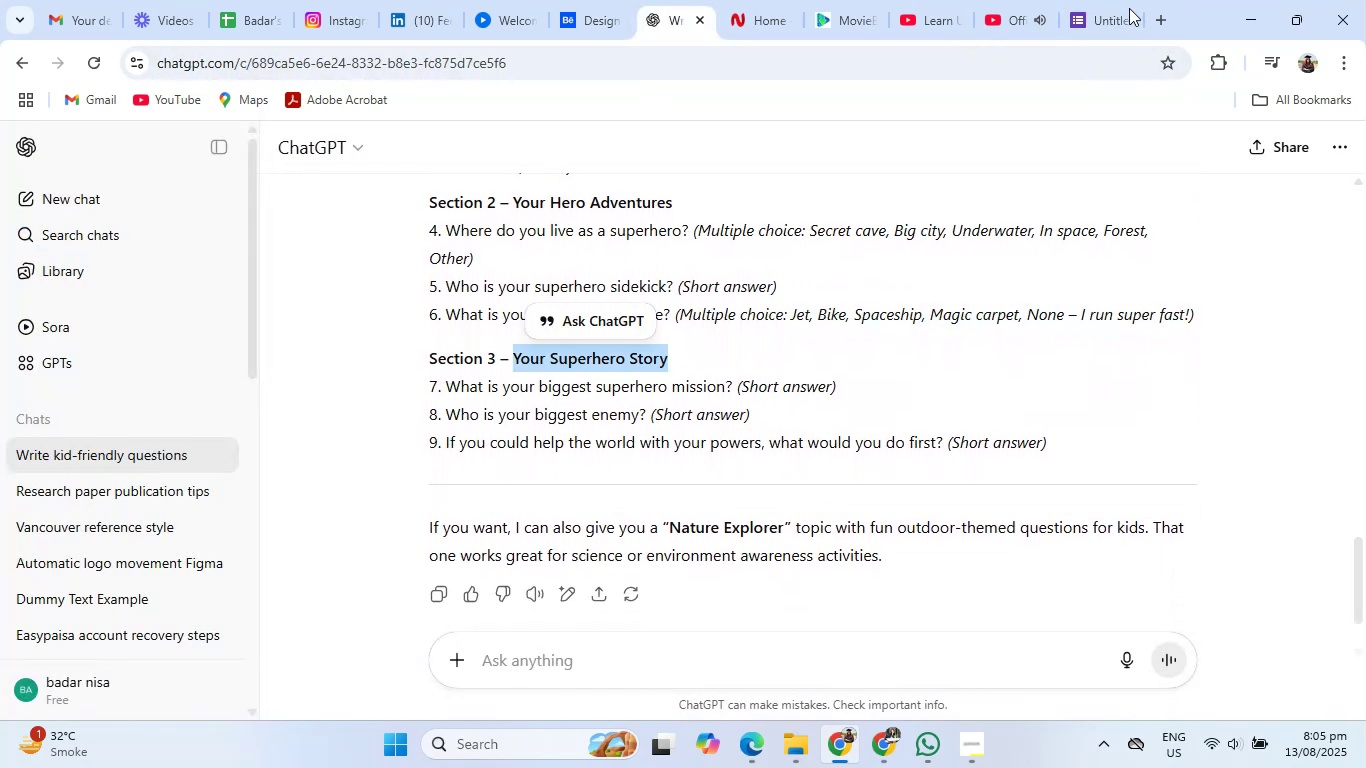 
left_click([1113, 8])
 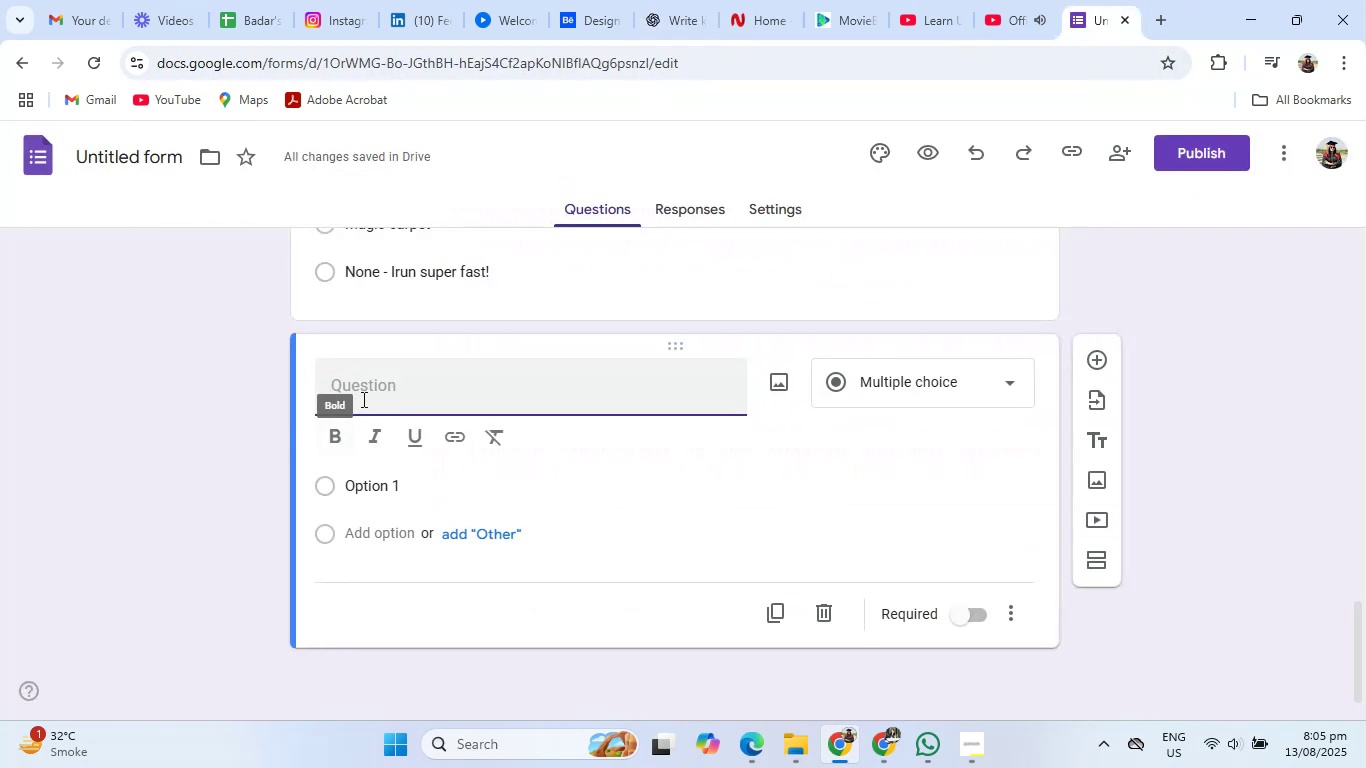 
left_click([373, 390])
 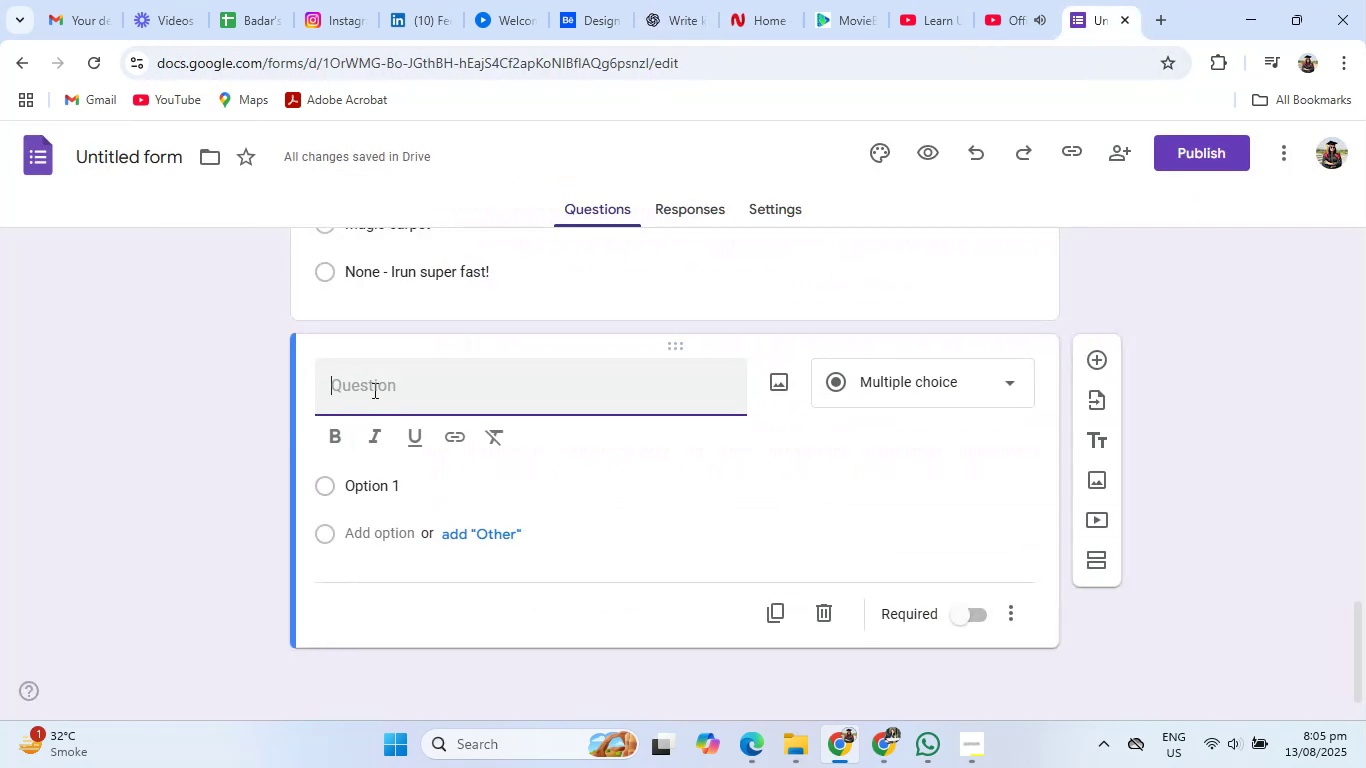 
key(Control+V)
 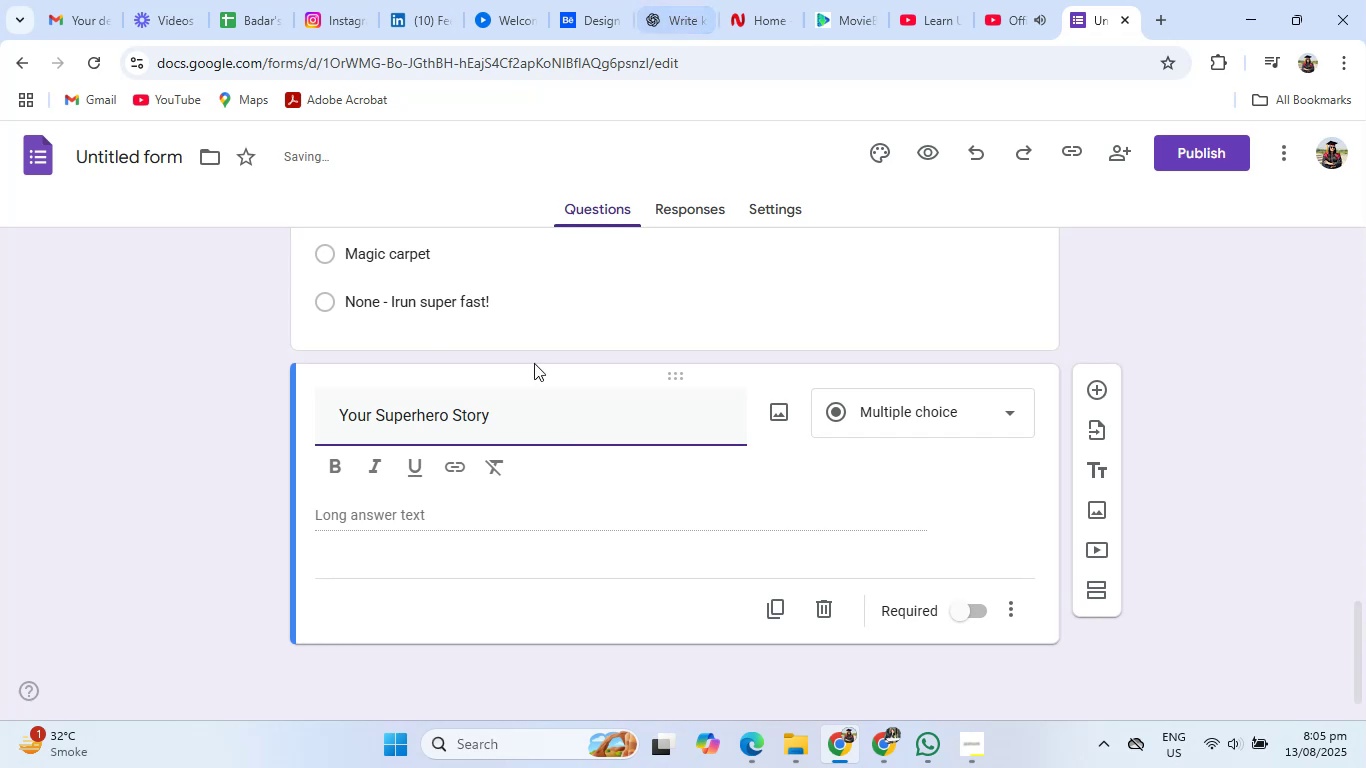 
left_click([373, 514])
 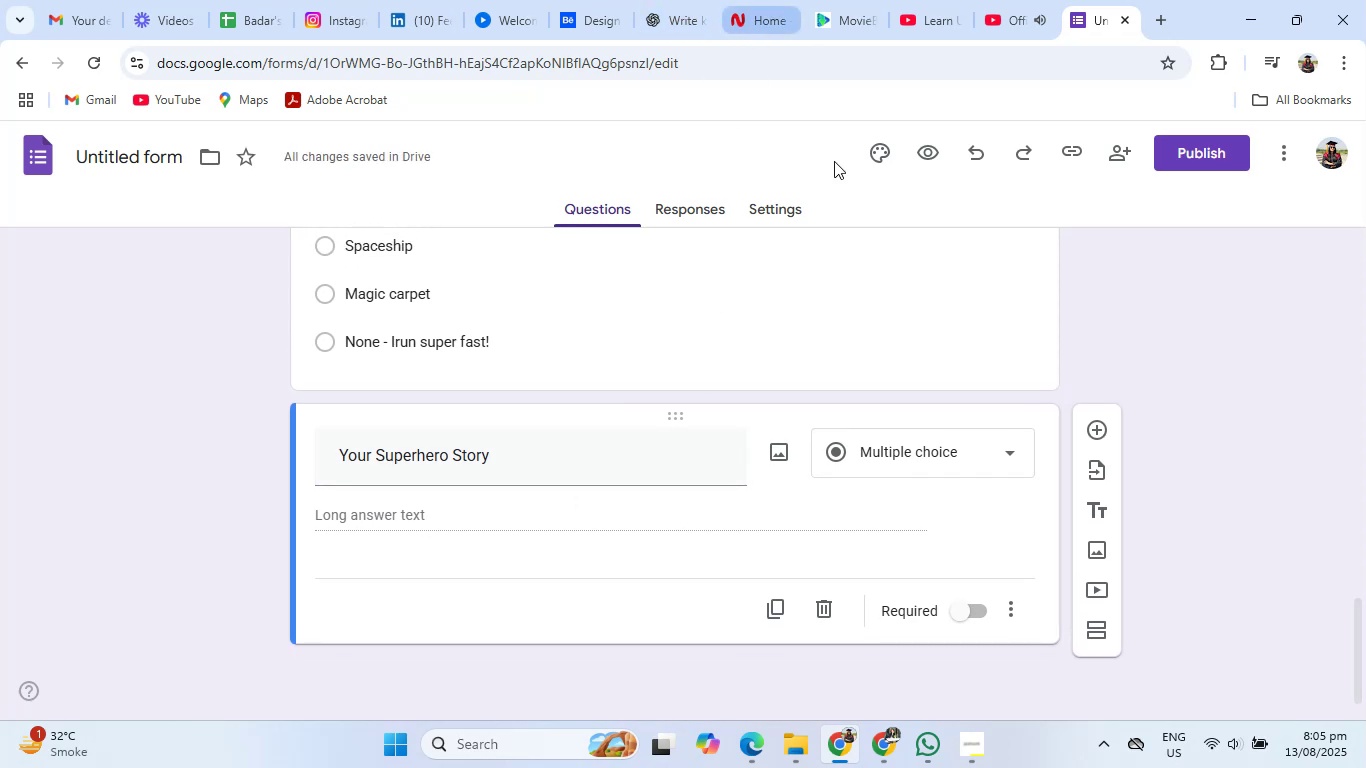 
left_click([948, 460])
 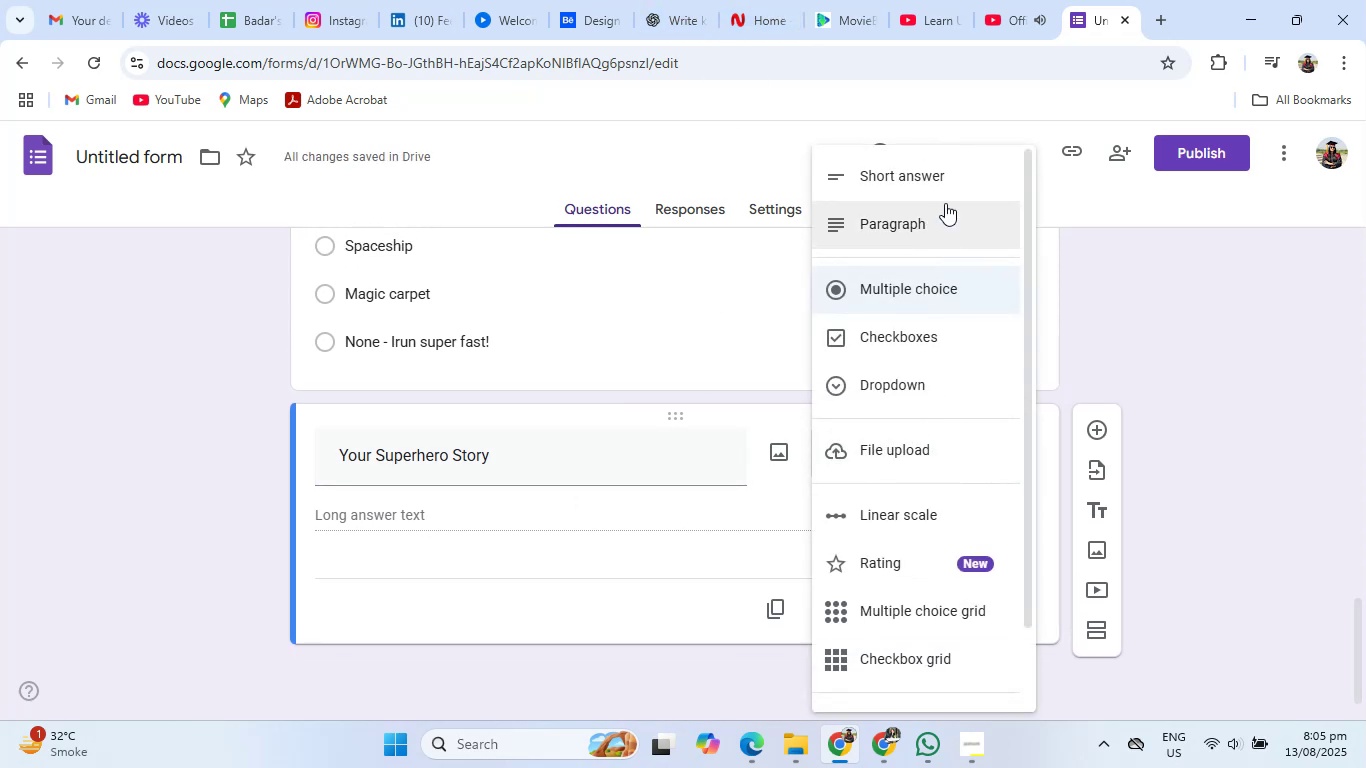 
left_click([945, 184])
 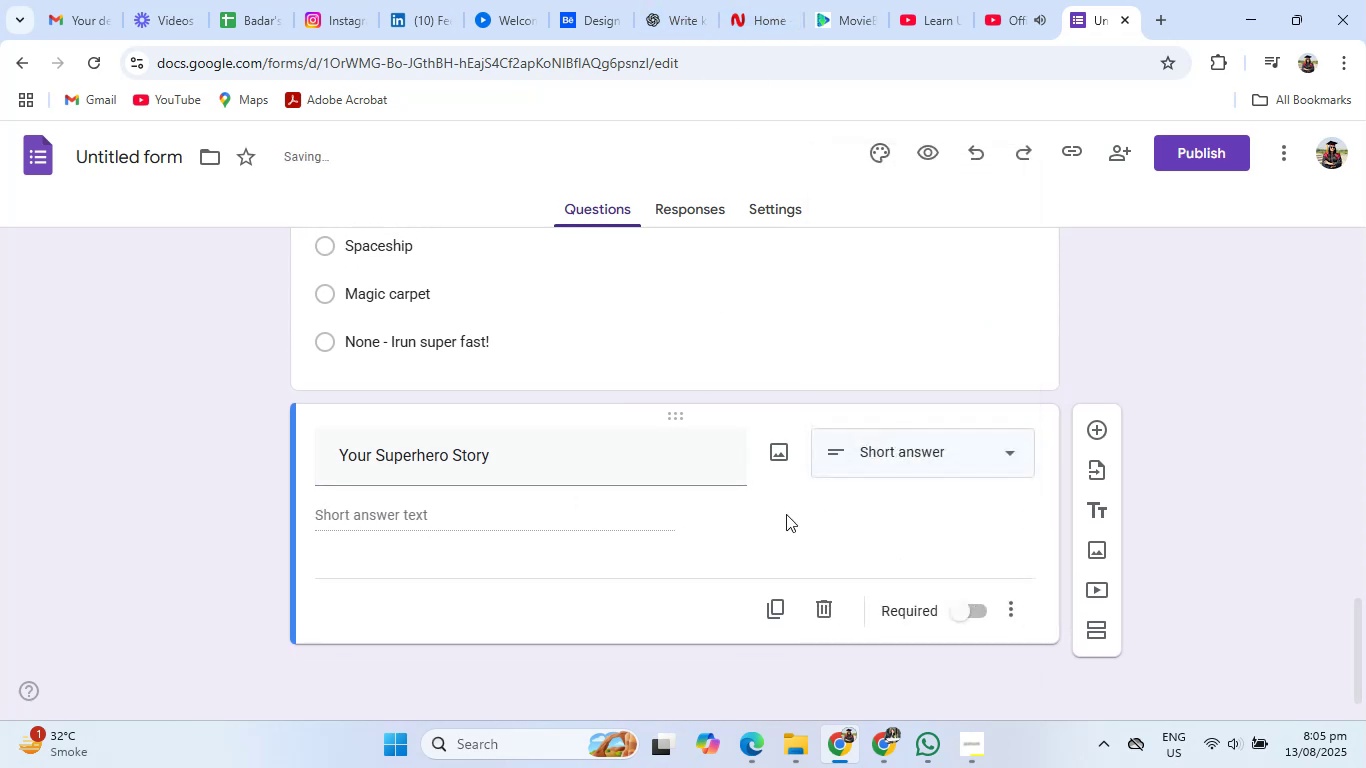 
scroll: coordinate [785, 526], scroll_direction: down, amount: 2.0
 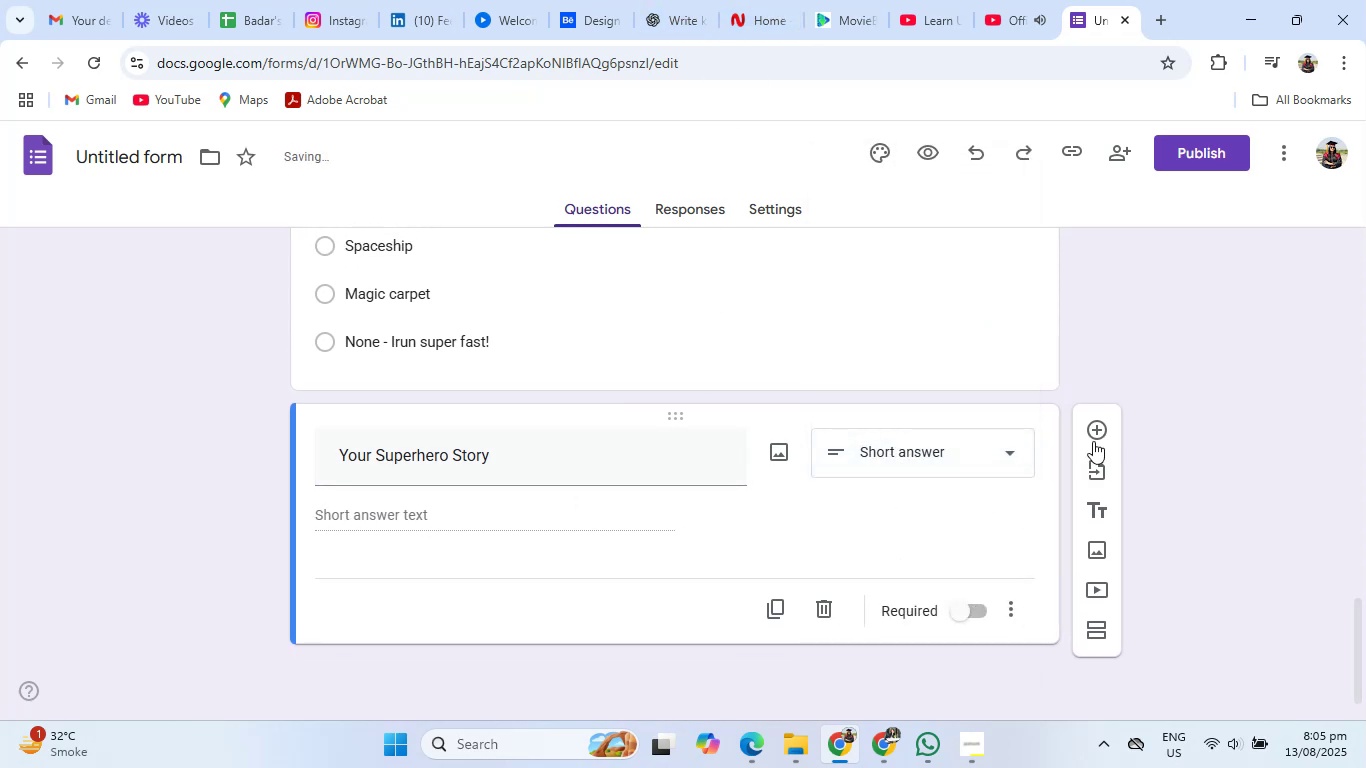 
left_click([1100, 430])
 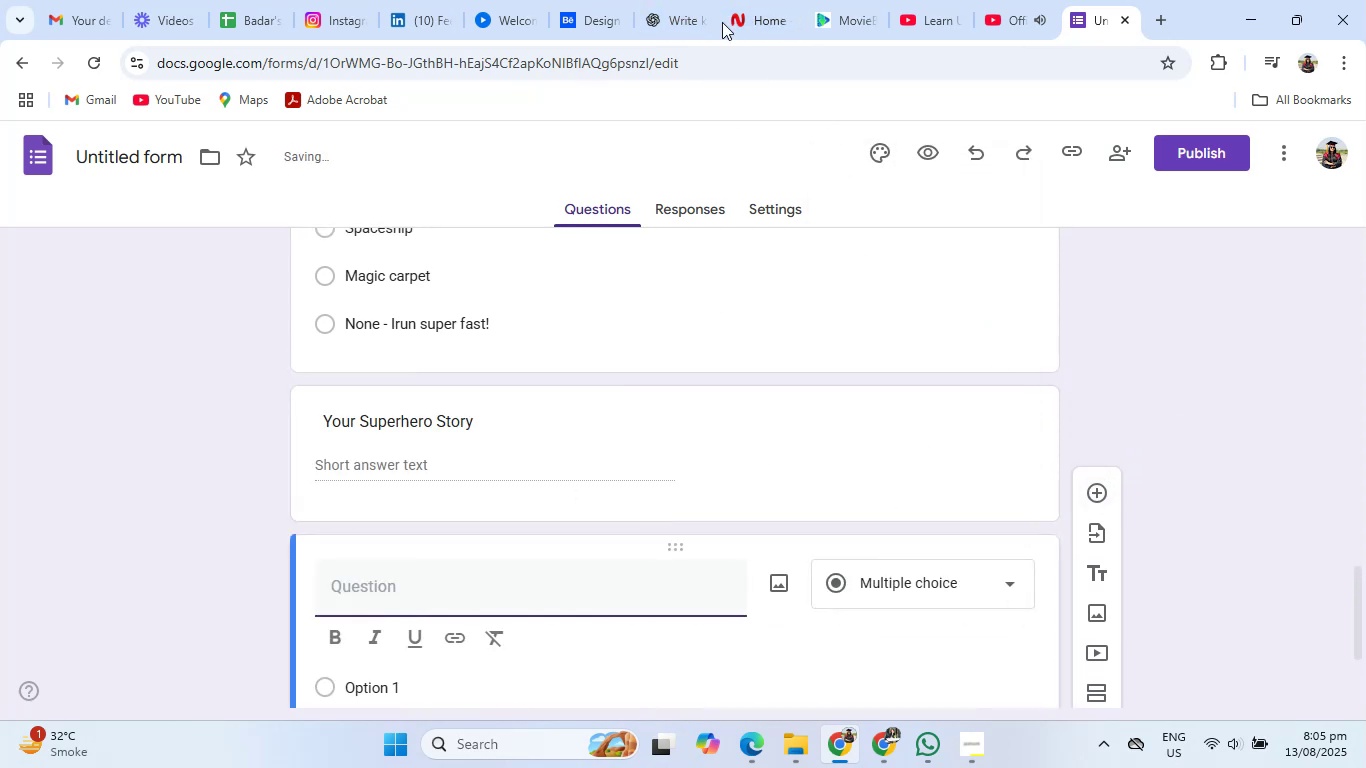 
left_click([681, 2])
 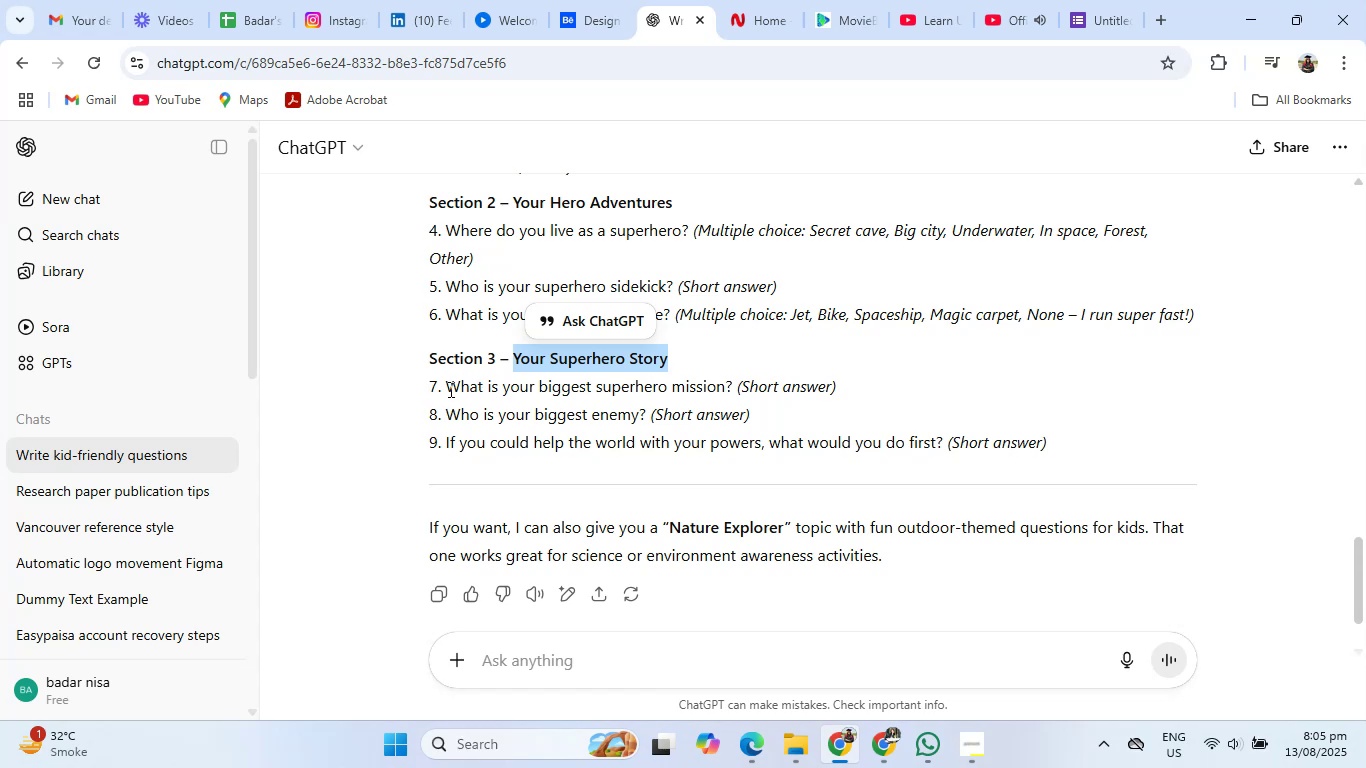 
left_click_drag(start_coordinate=[449, 389], to_coordinate=[745, 399])
 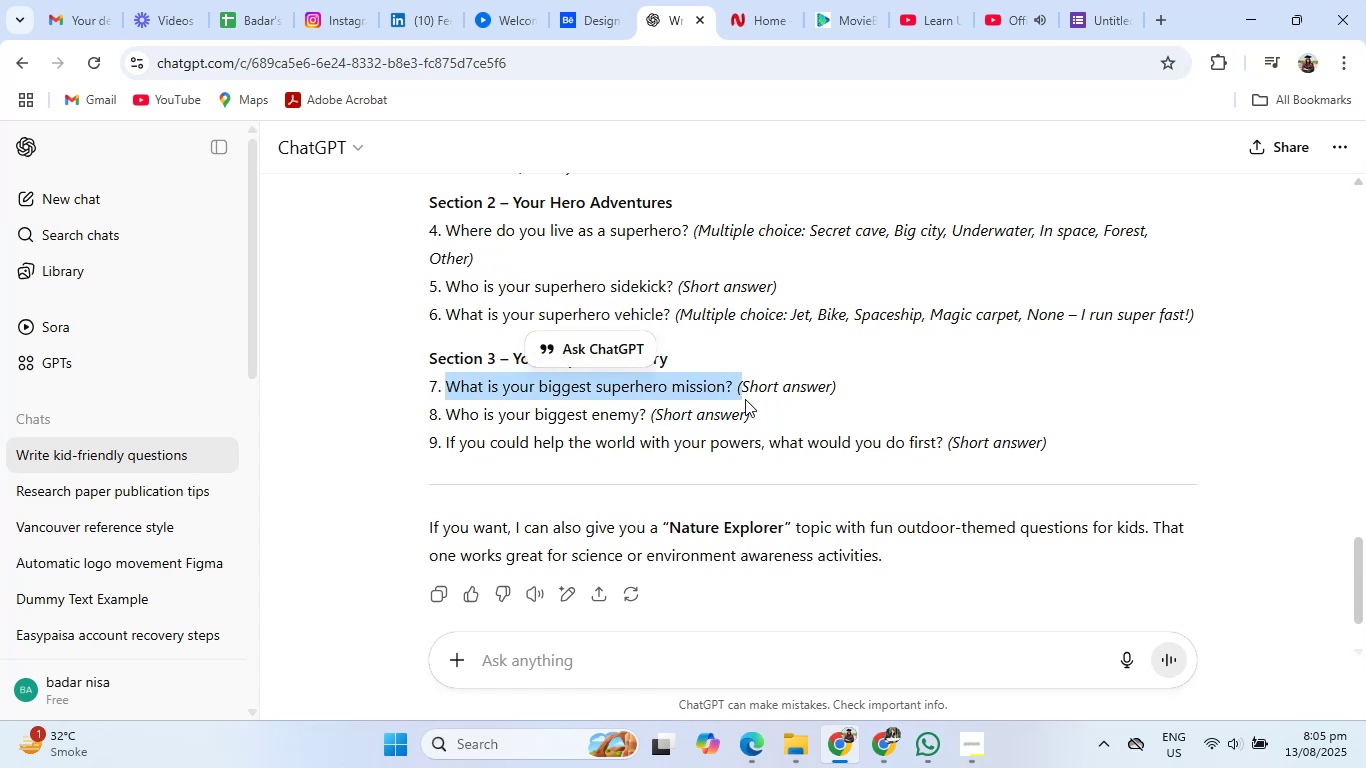 
key(Control+C)
 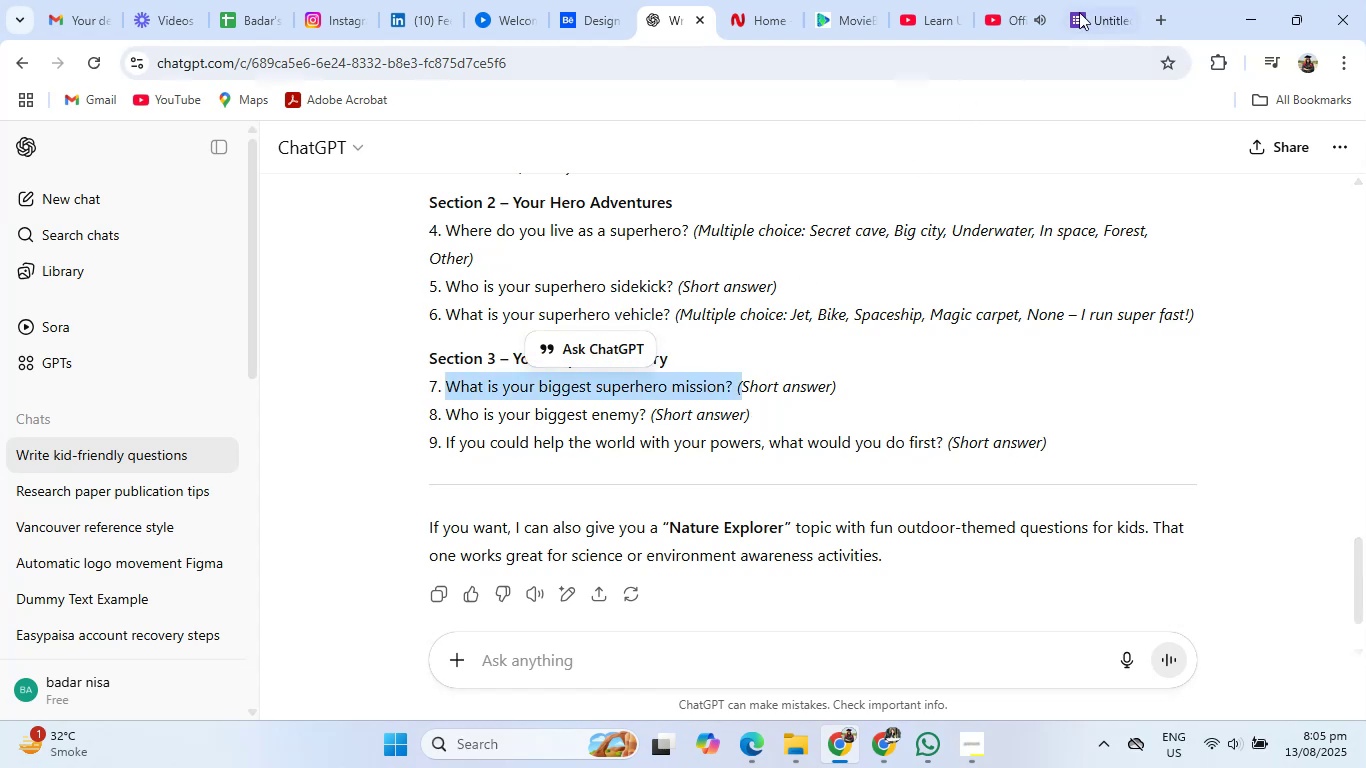 
left_click([1098, 0])
 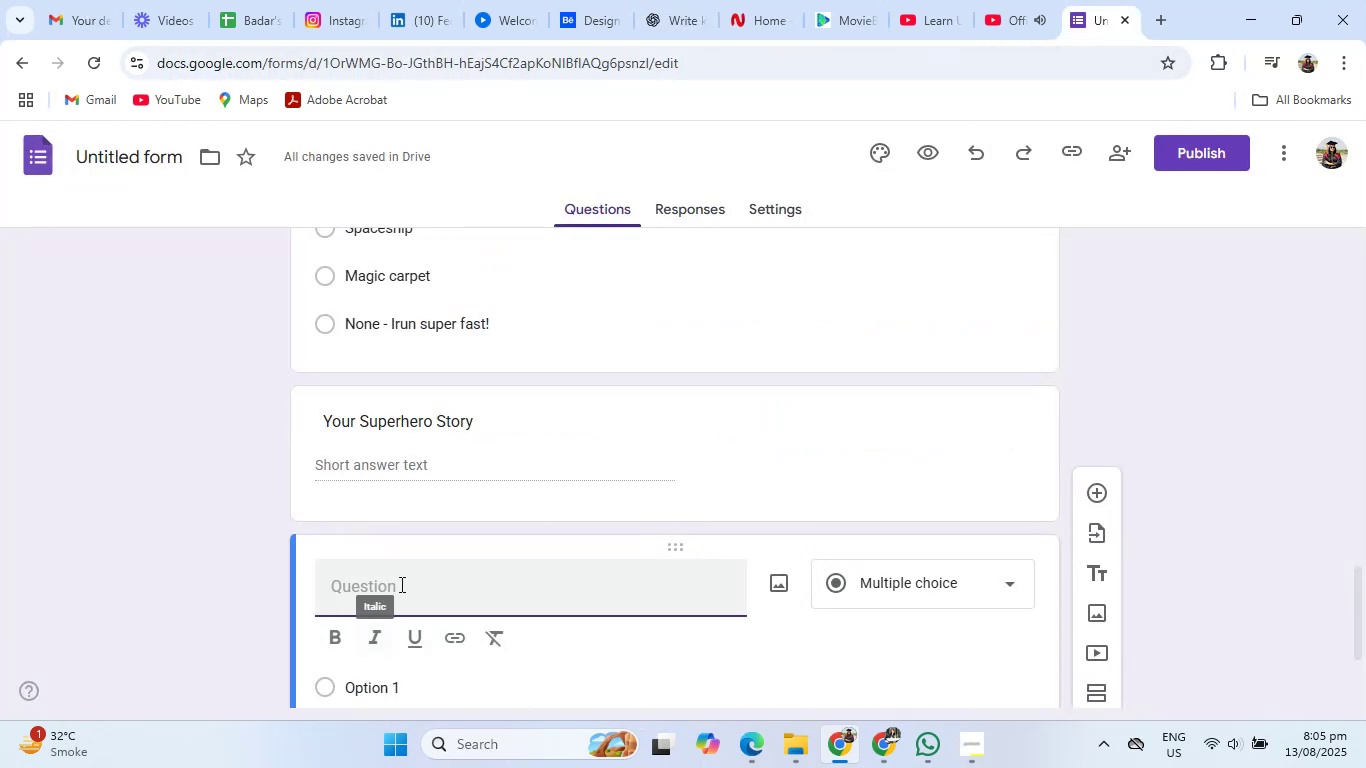 
left_click([431, 582])
 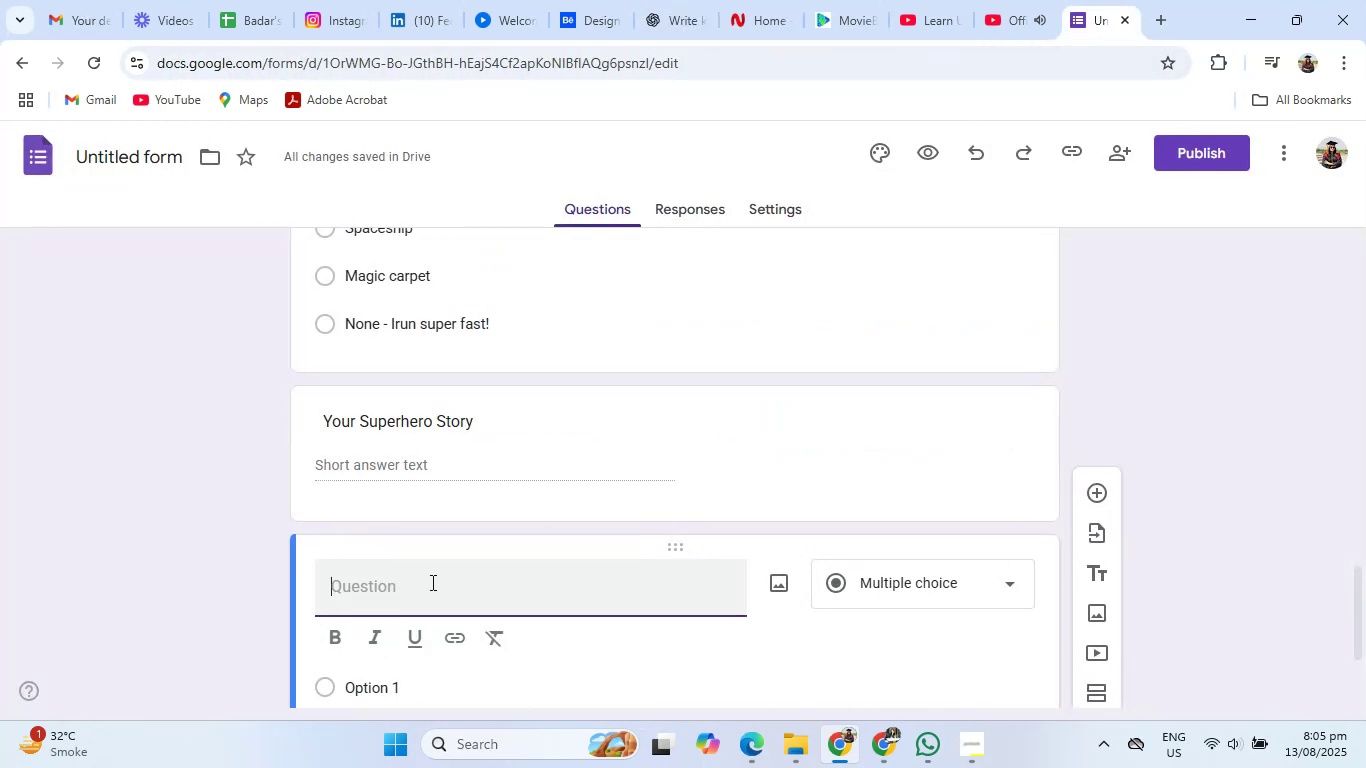 
key(Control+V)
 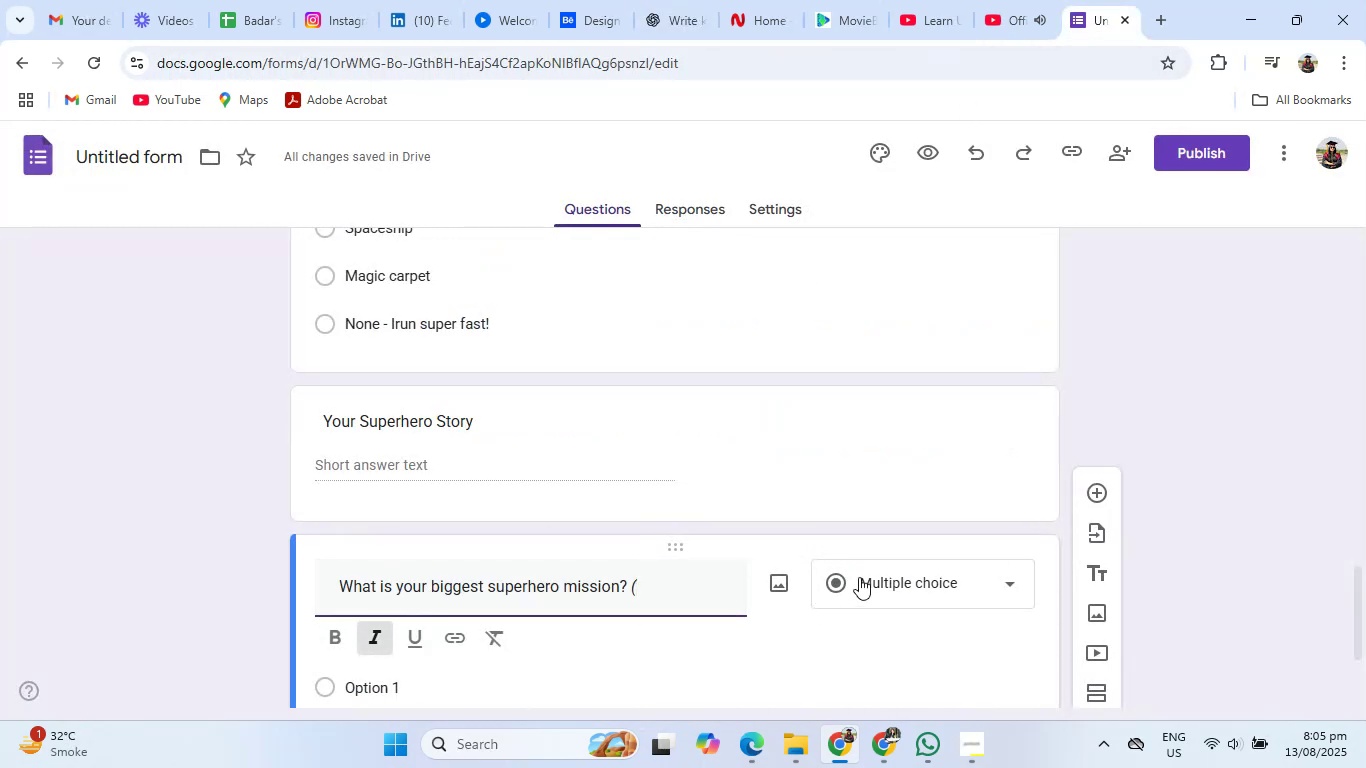 
left_click([888, 577])
 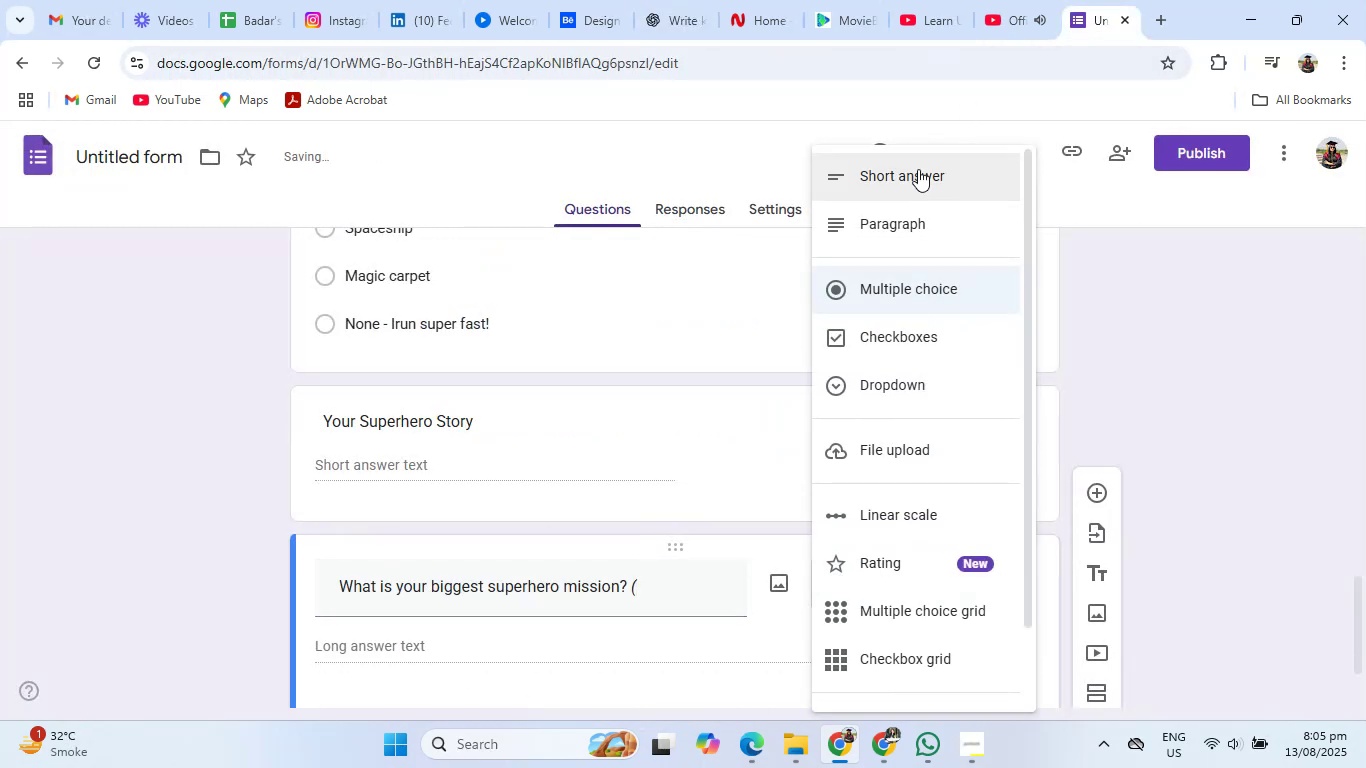 
left_click([918, 163])
 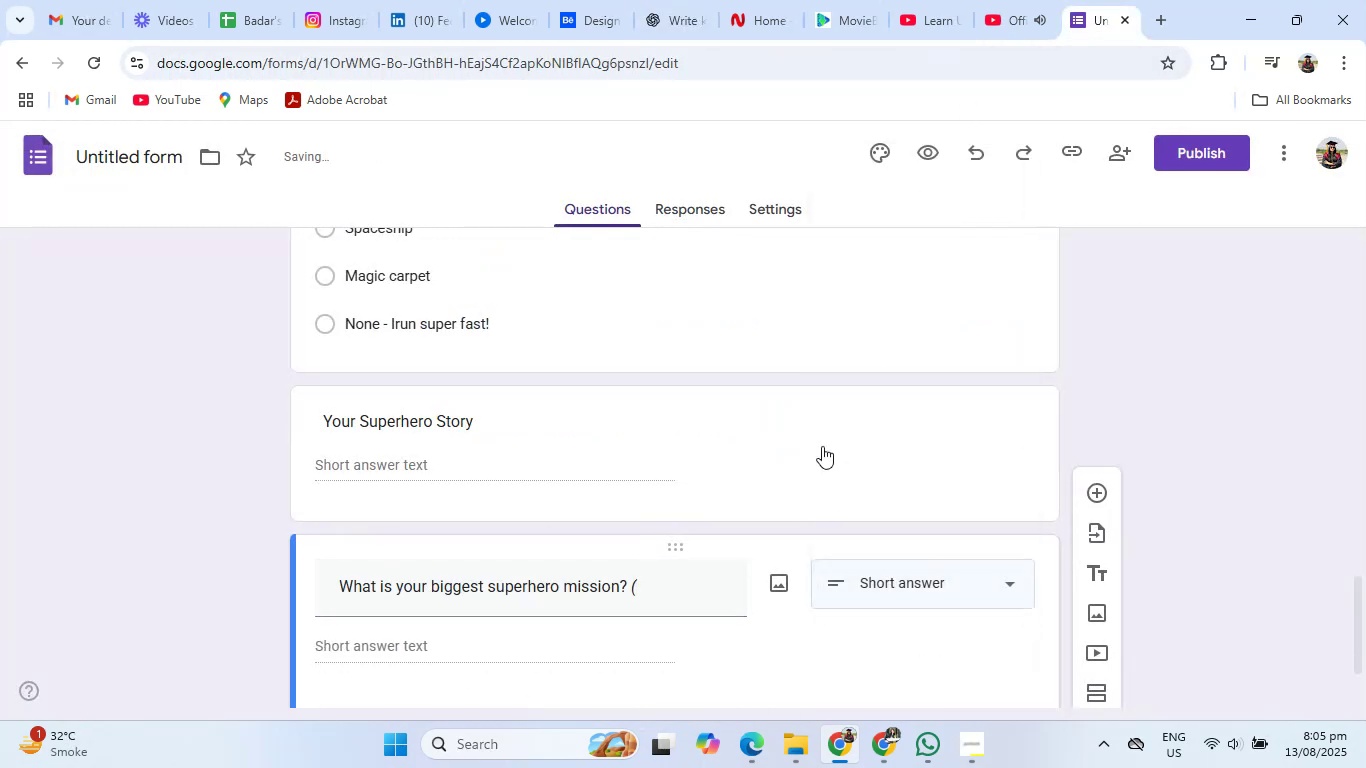 
scroll: coordinate [809, 468], scroll_direction: down, amount: 4.0
 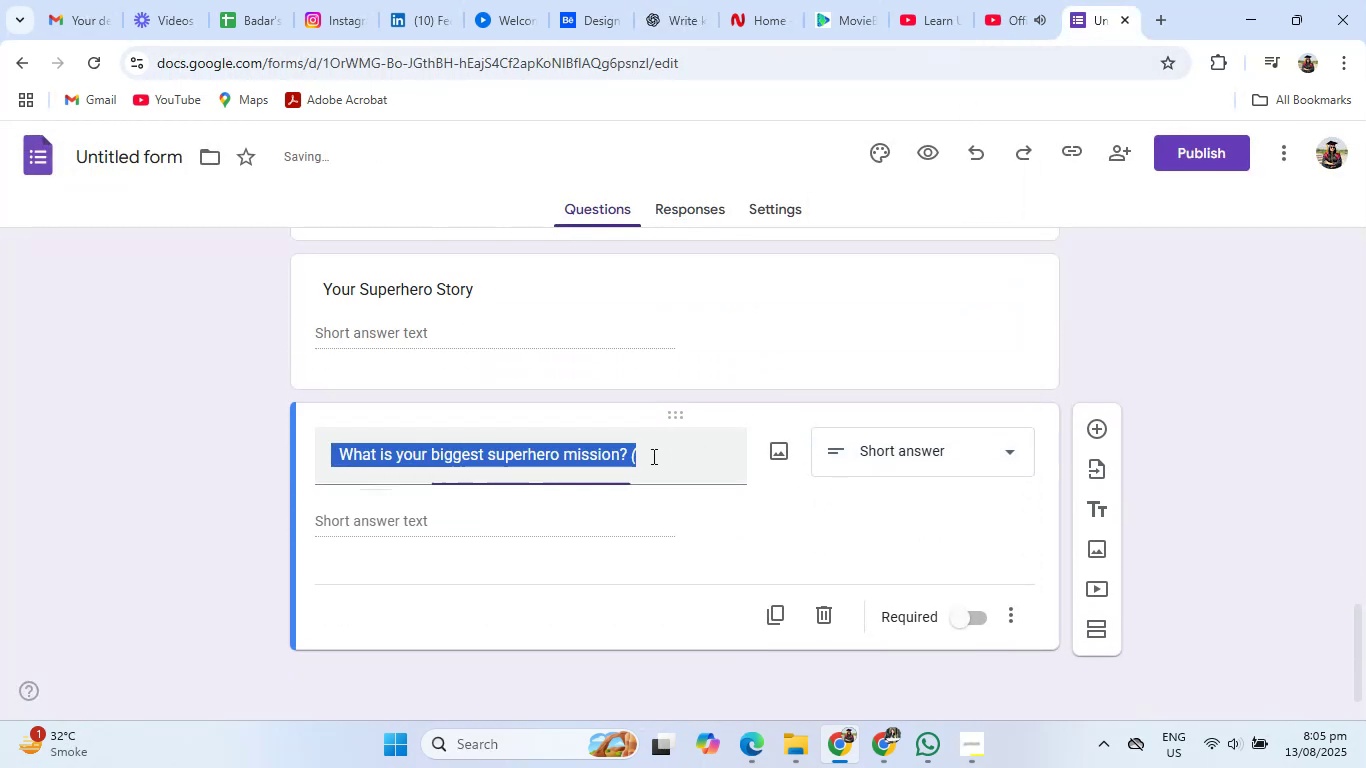 
double_click([661, 455])
 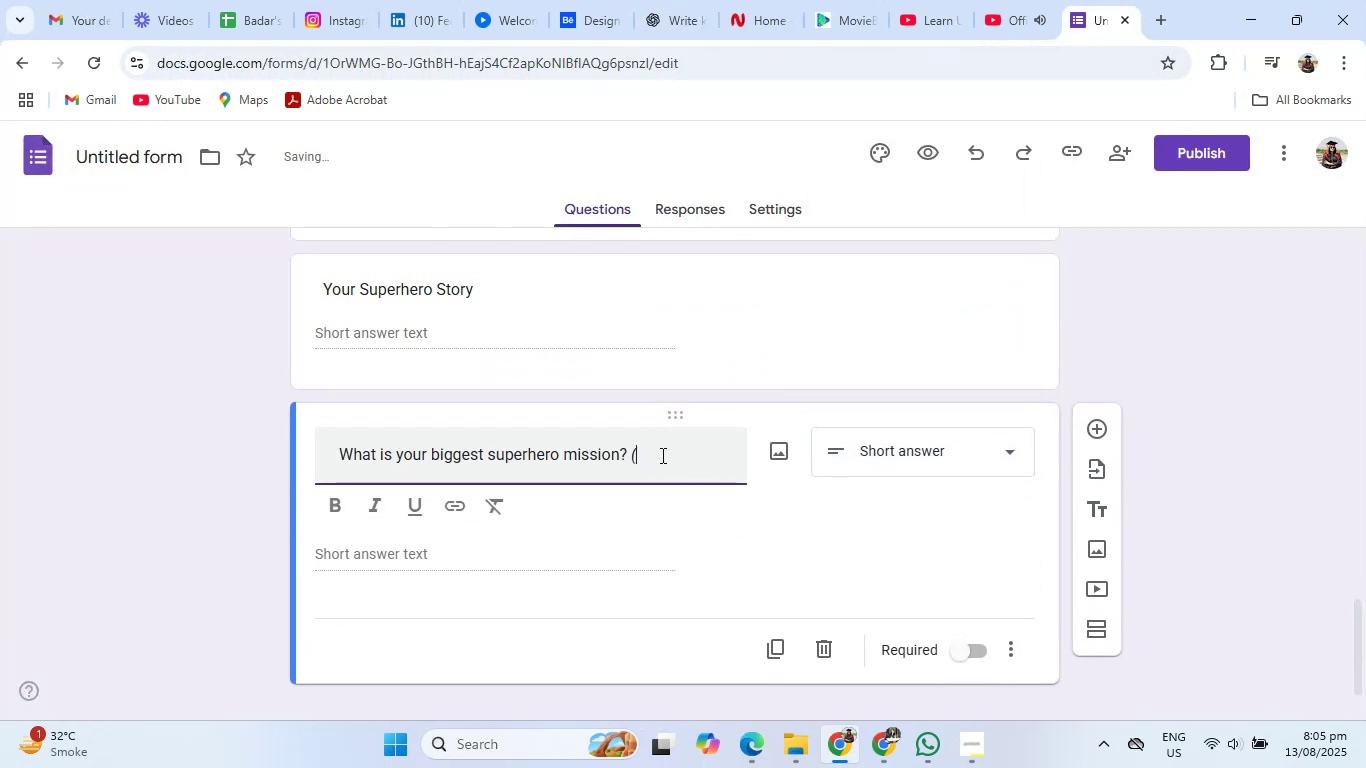 
key(Backspace)
 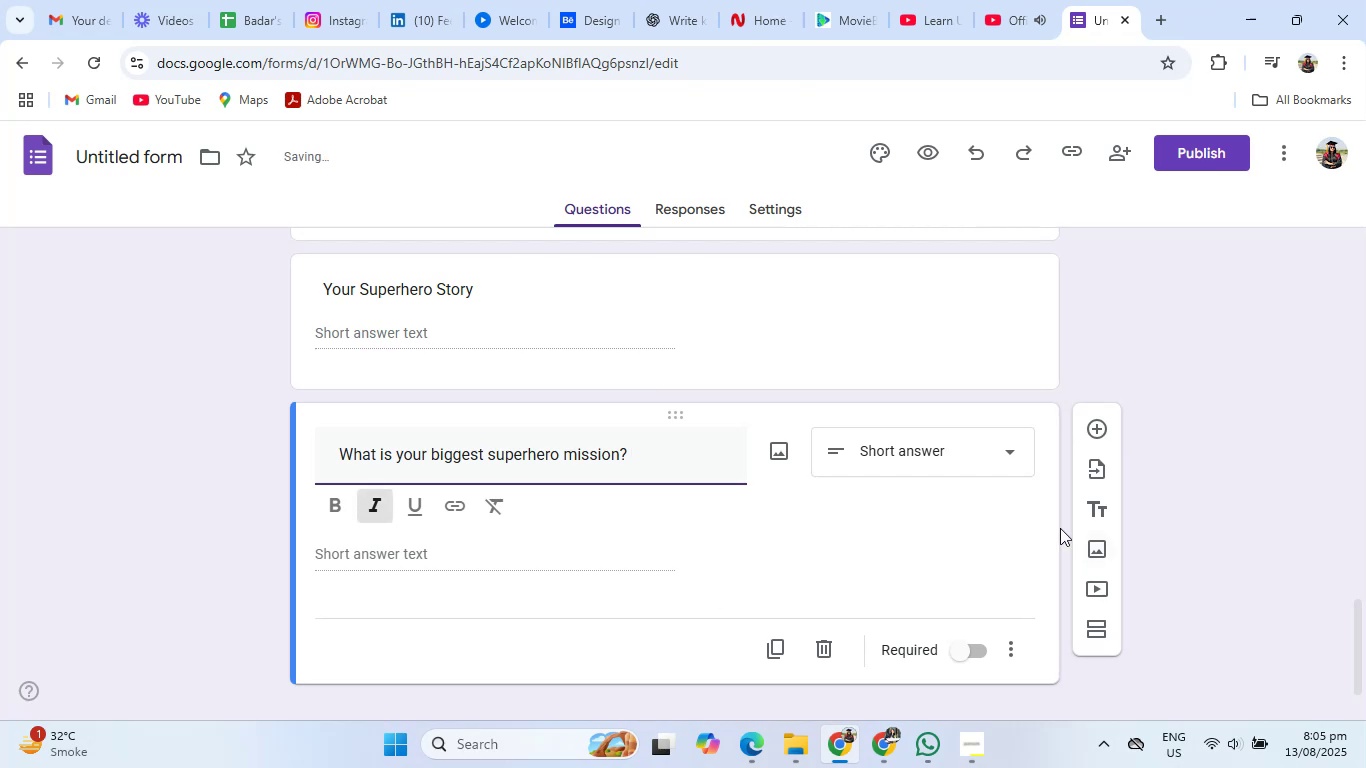 
left_click([998, 558])
 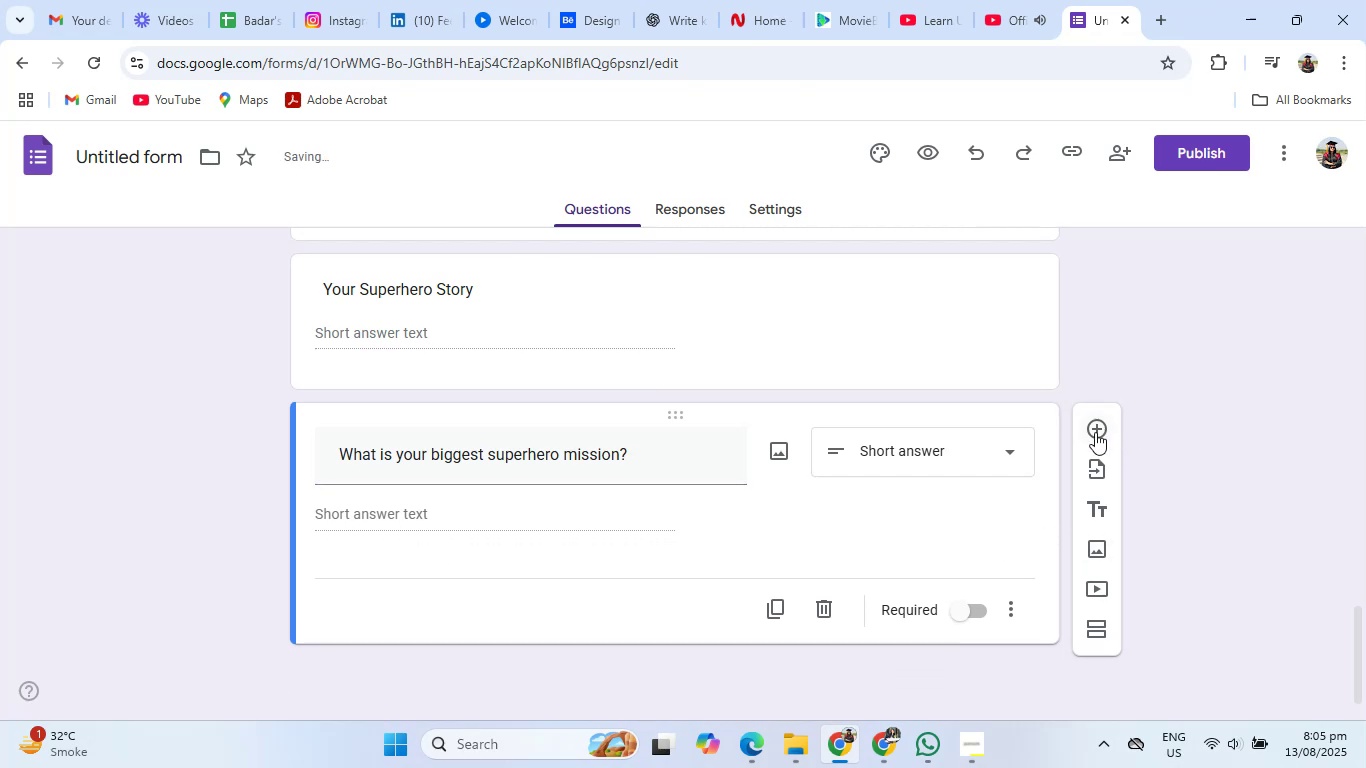 
left_click([1086, 434])
 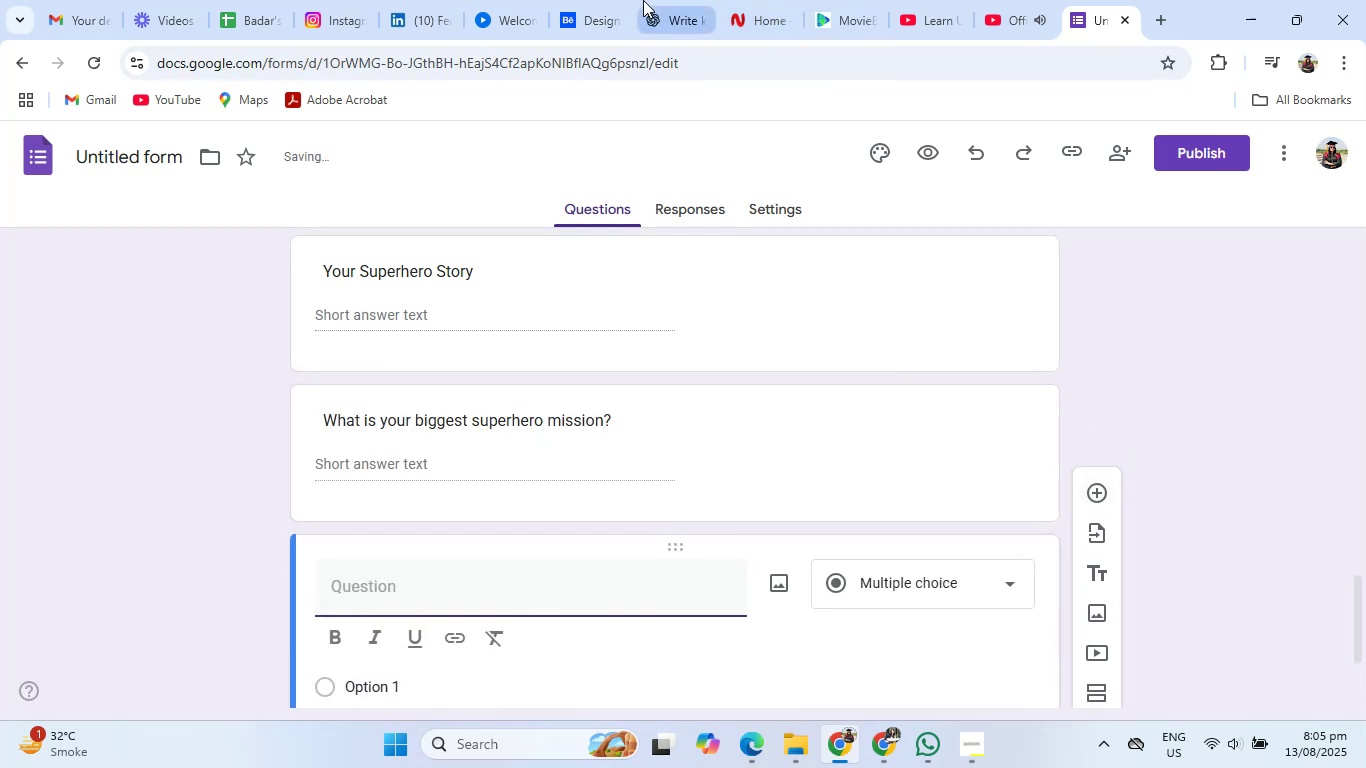 
left_click([643, 0])
 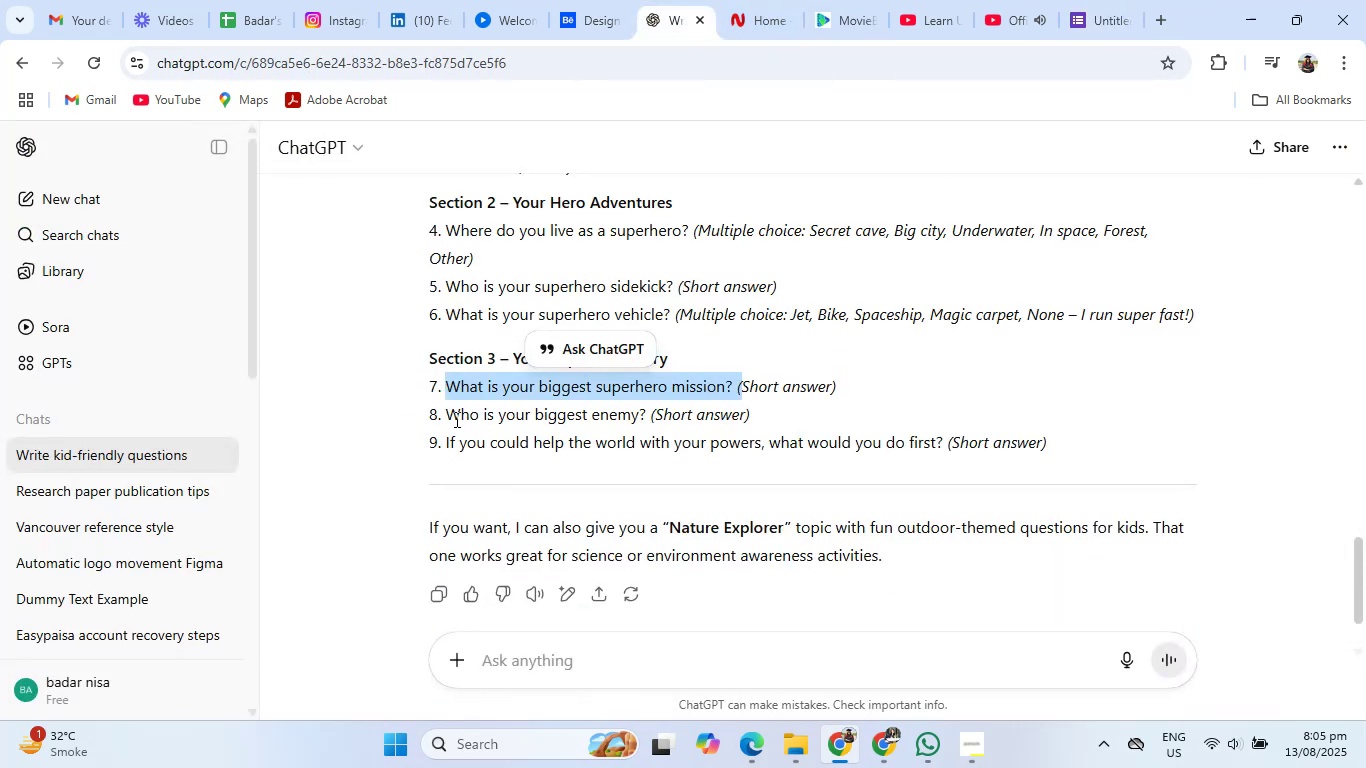 
left_click_drag(start_coordinate=[446, 418], to_coordinate=[648, 416])
 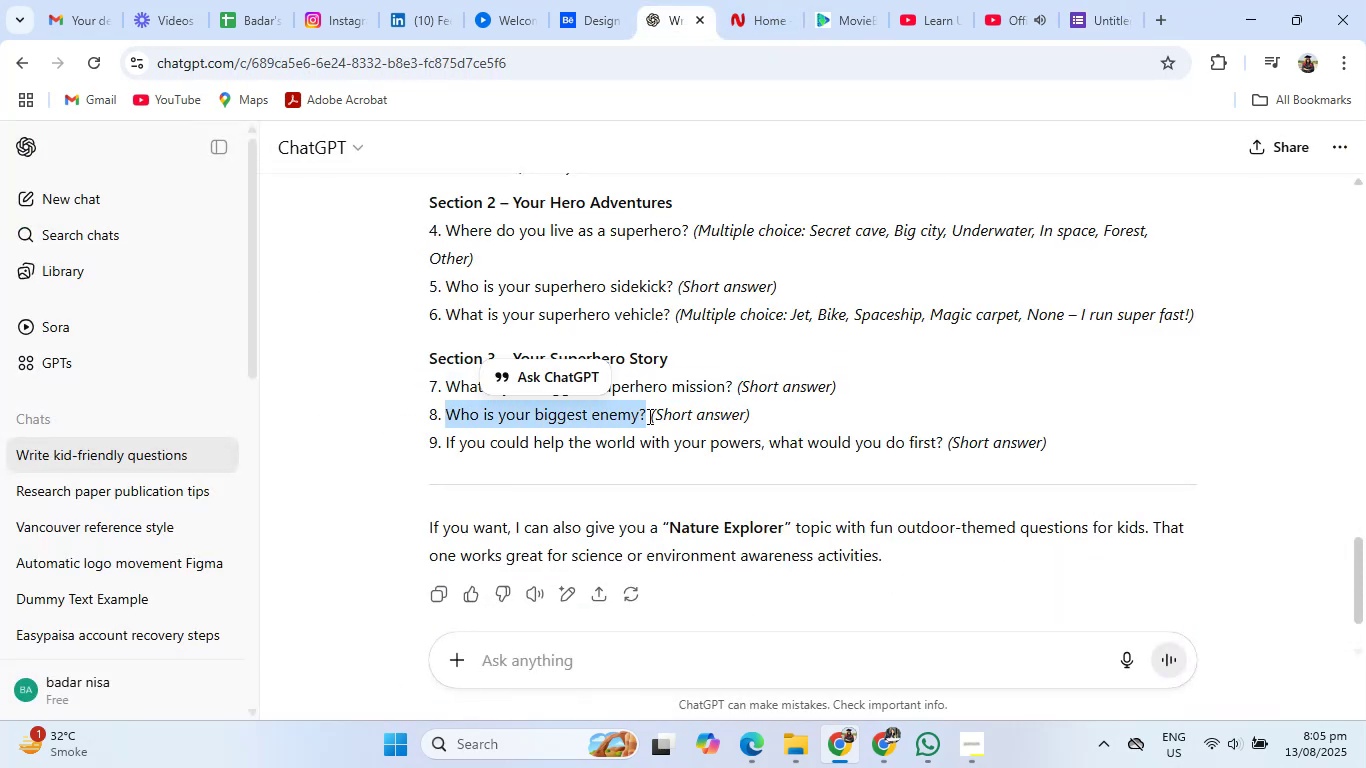 
key(Control+C)
 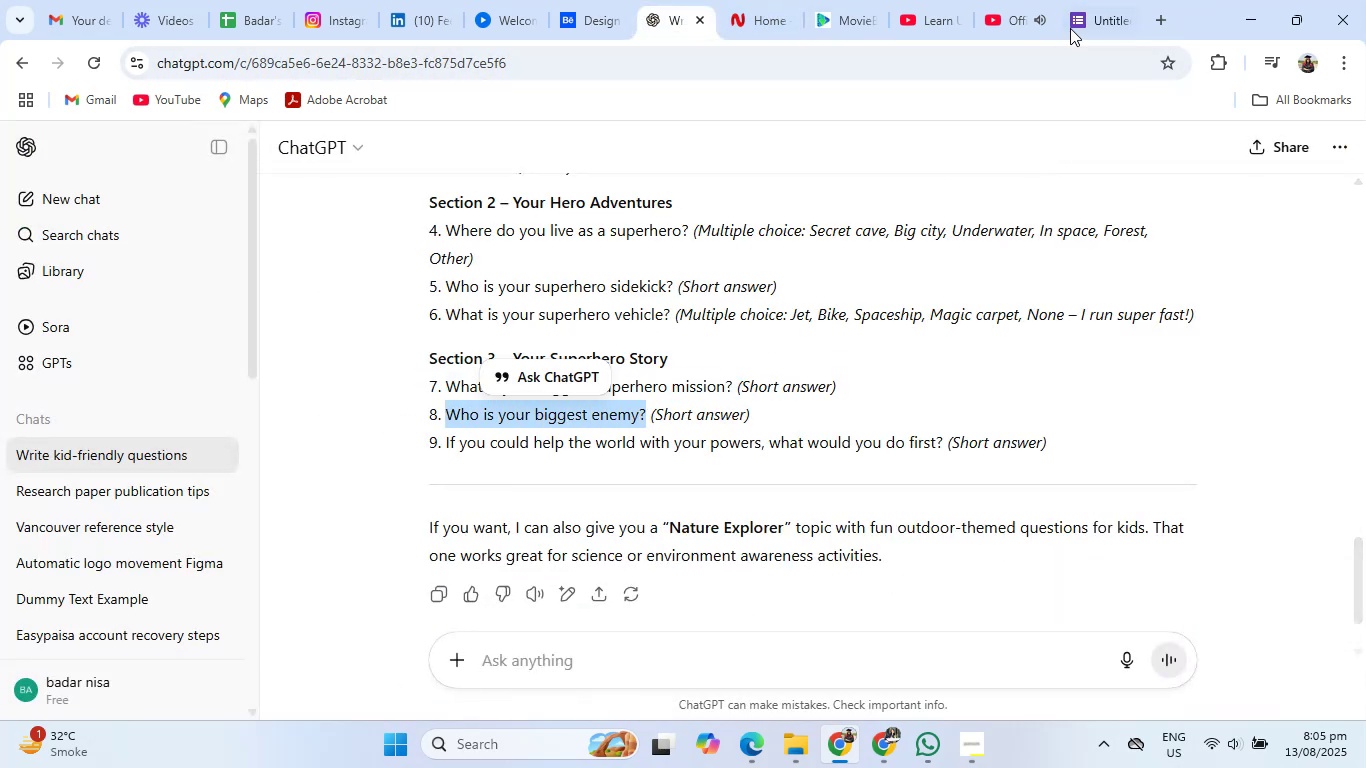 
left_click([1086, 1])
 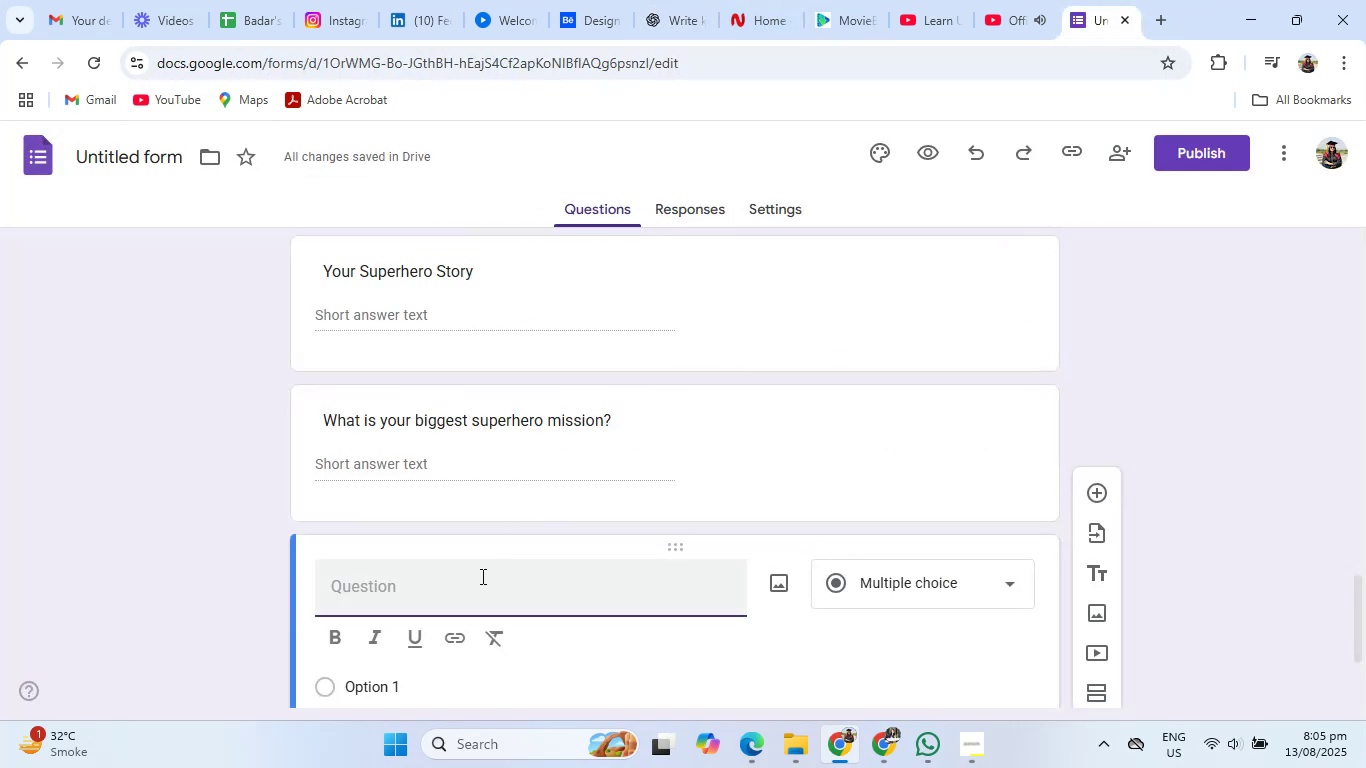 
left_click([481, 582])
 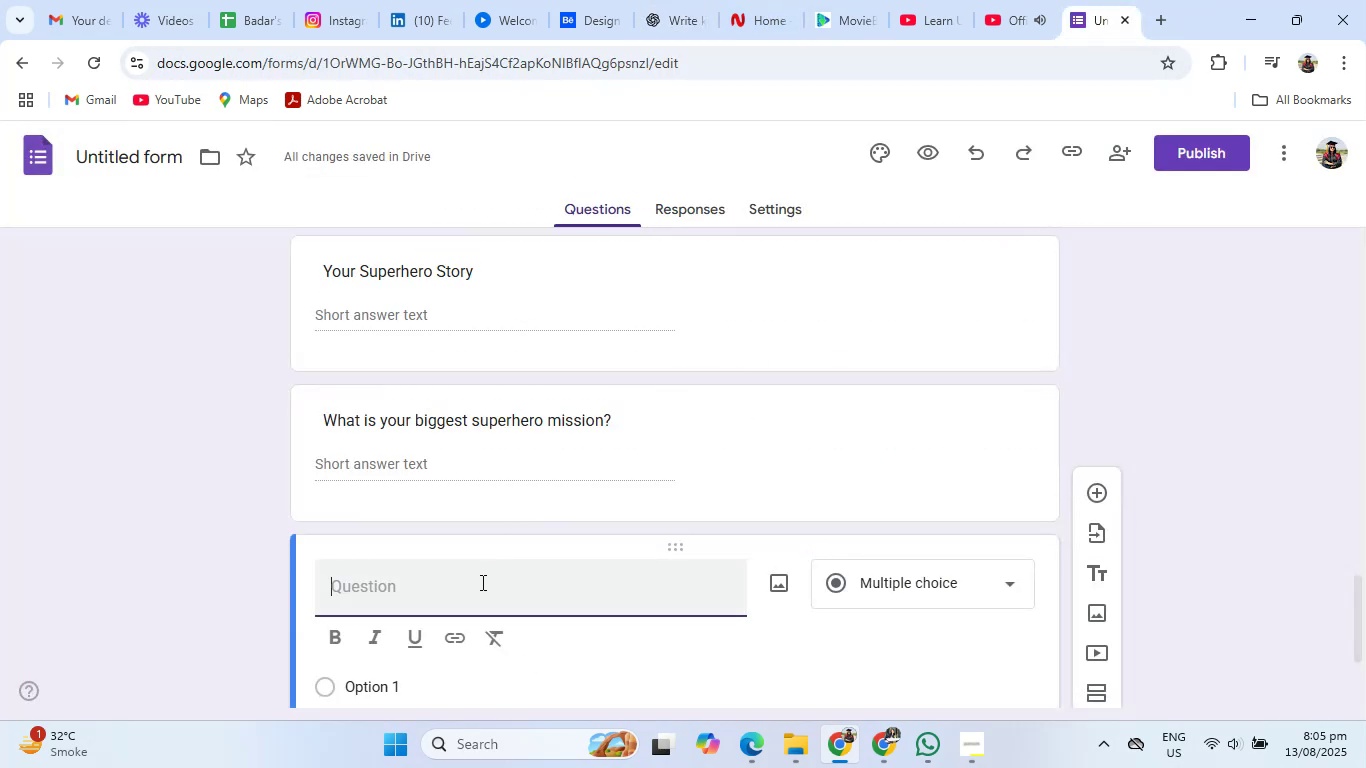 
key(Control+V)
 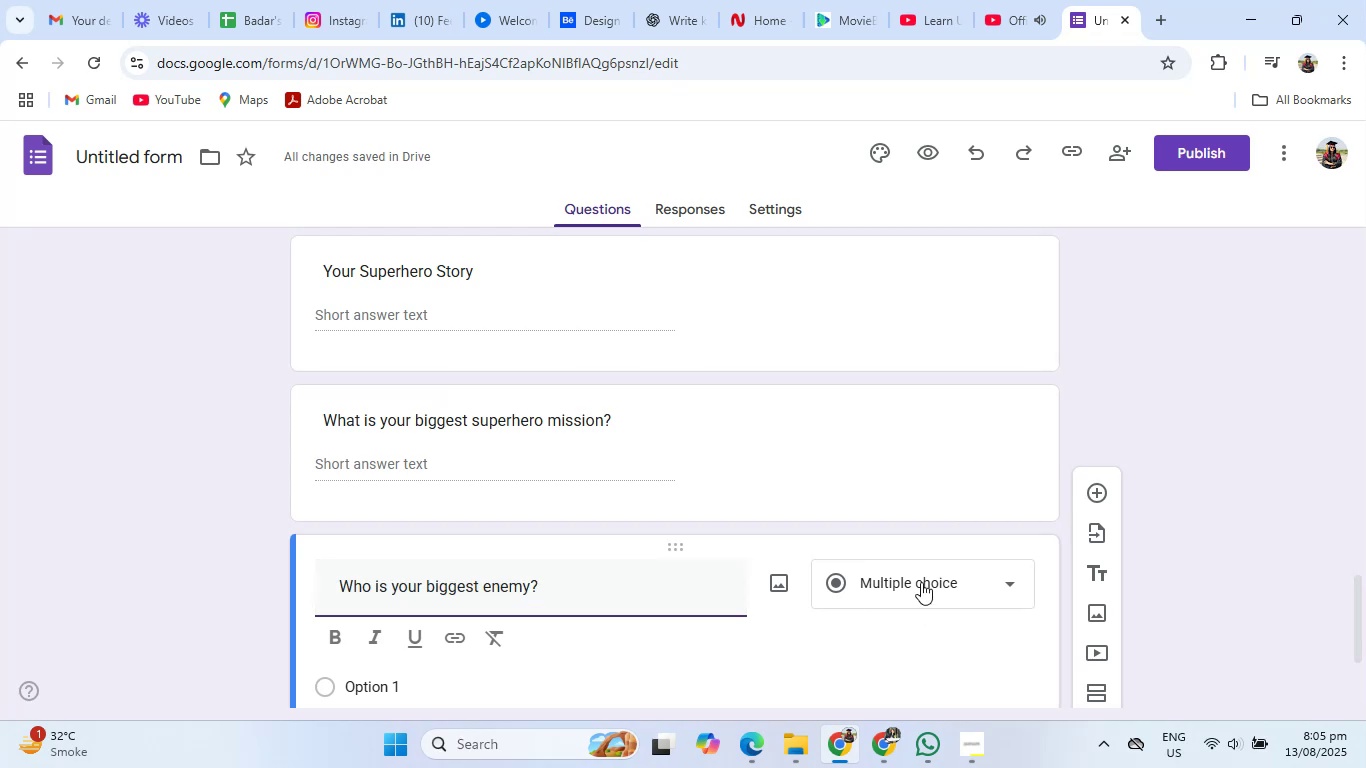 
left_click([921, 581])
 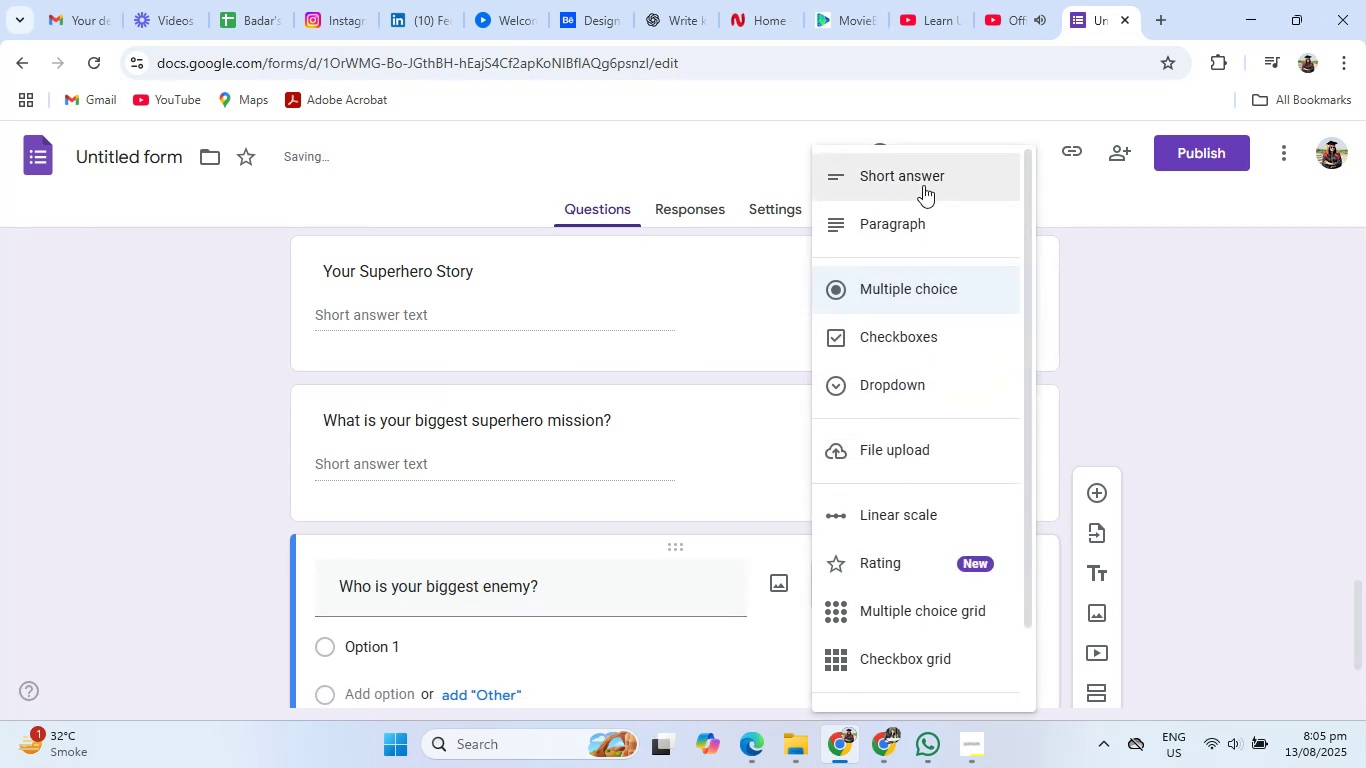 
left_click([923, 176])
 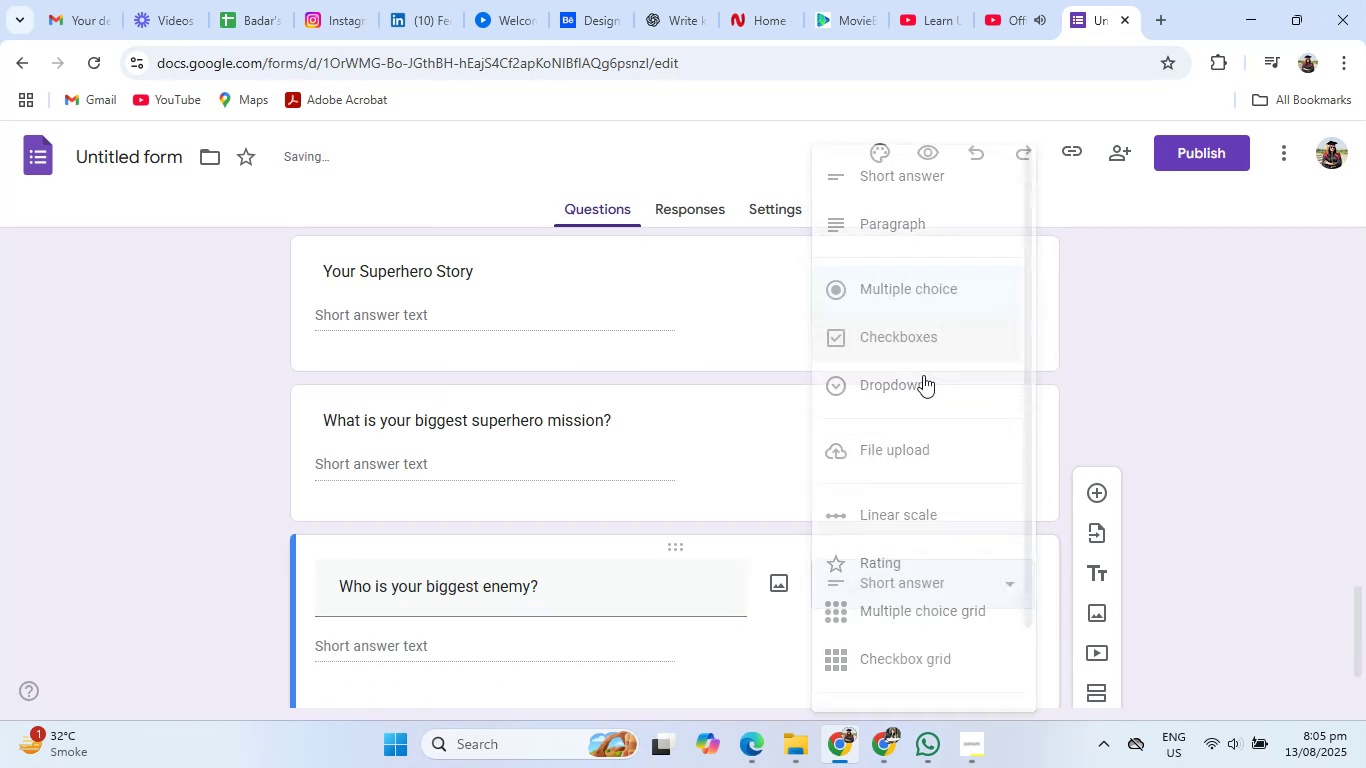 
scroll: coordinate [923, 474], scroll_direction: down, amount: 4.0
 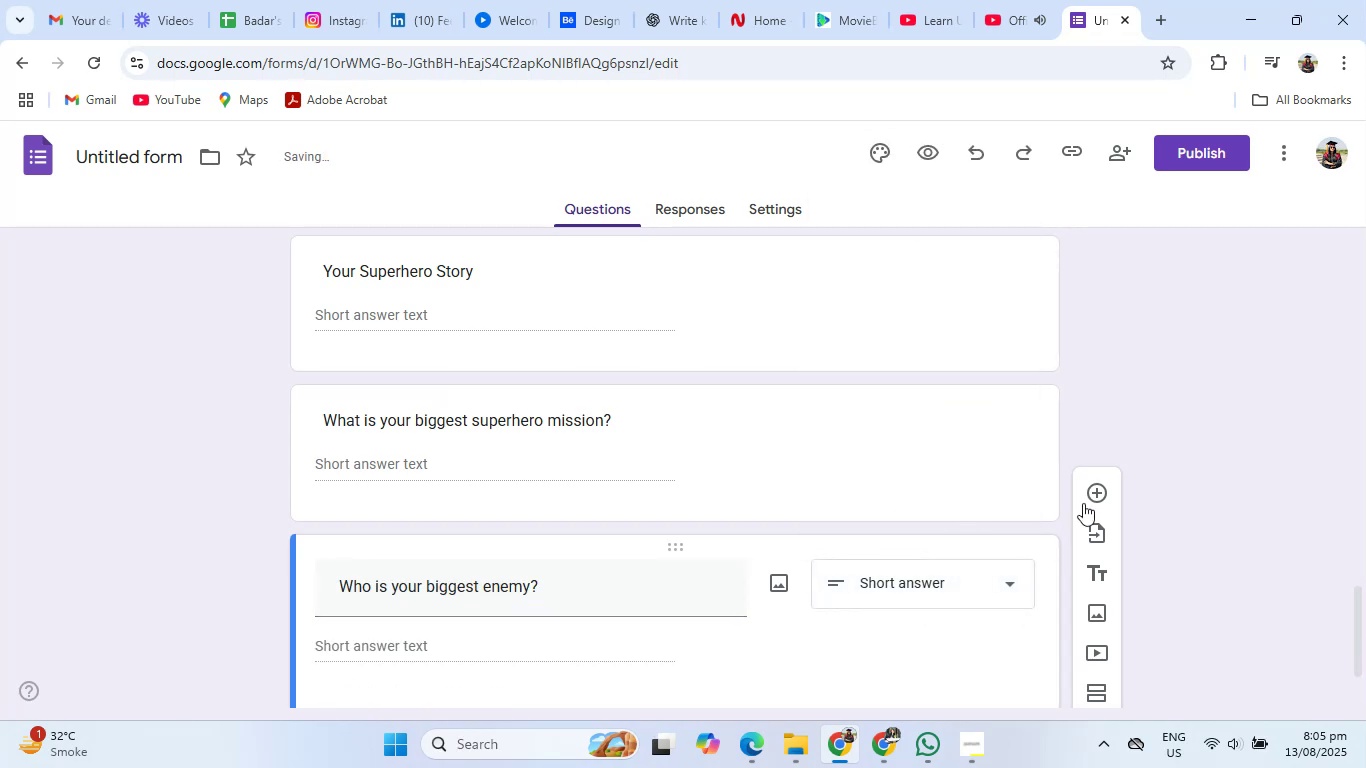 
left_click([1088, 498])
 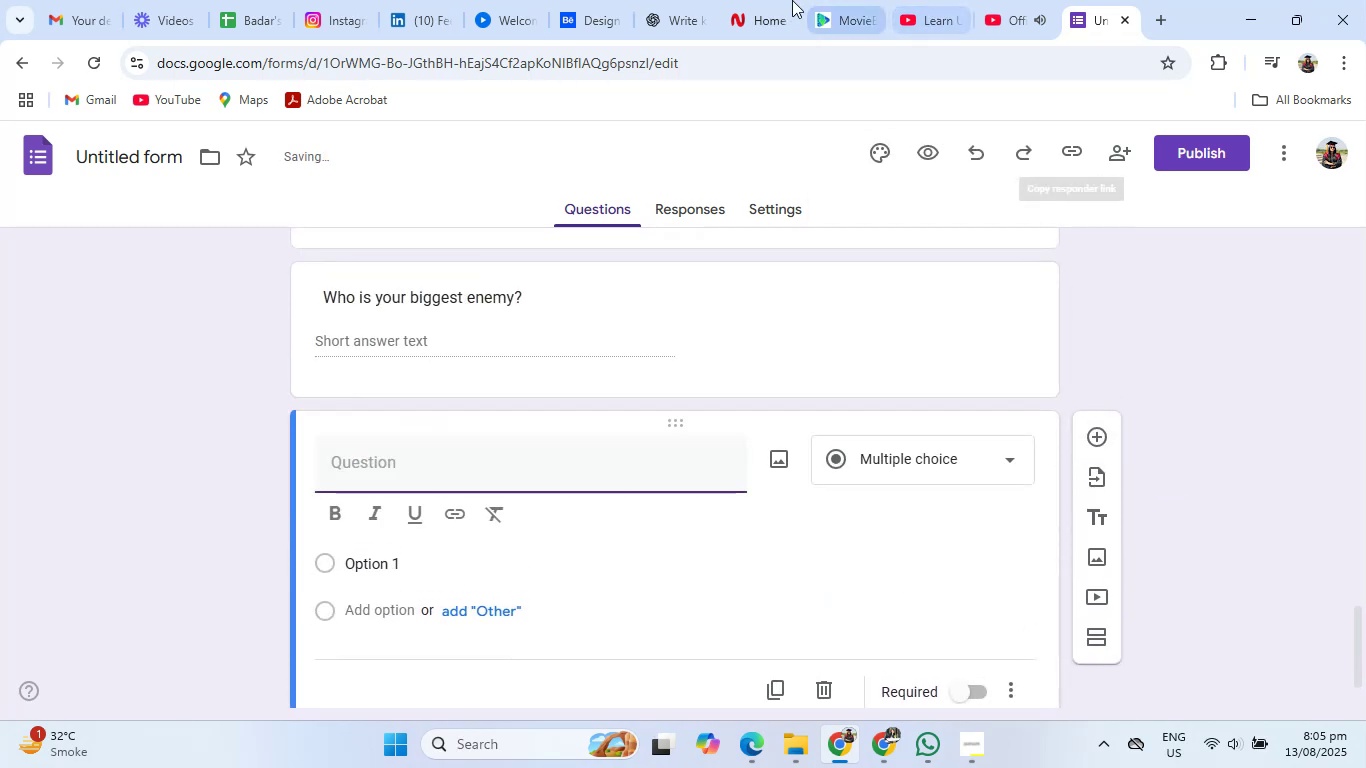 
left_click([768, 0])
 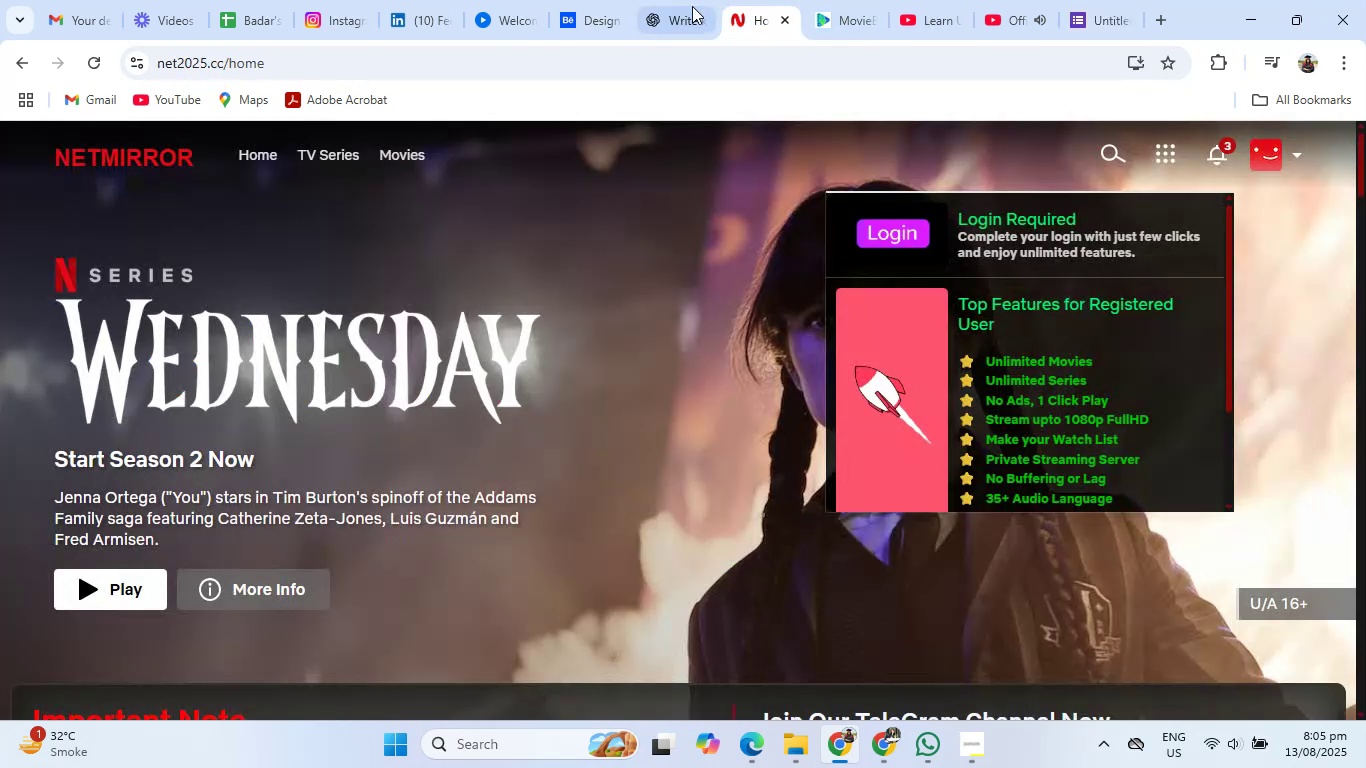 
left_click([692, 6])
 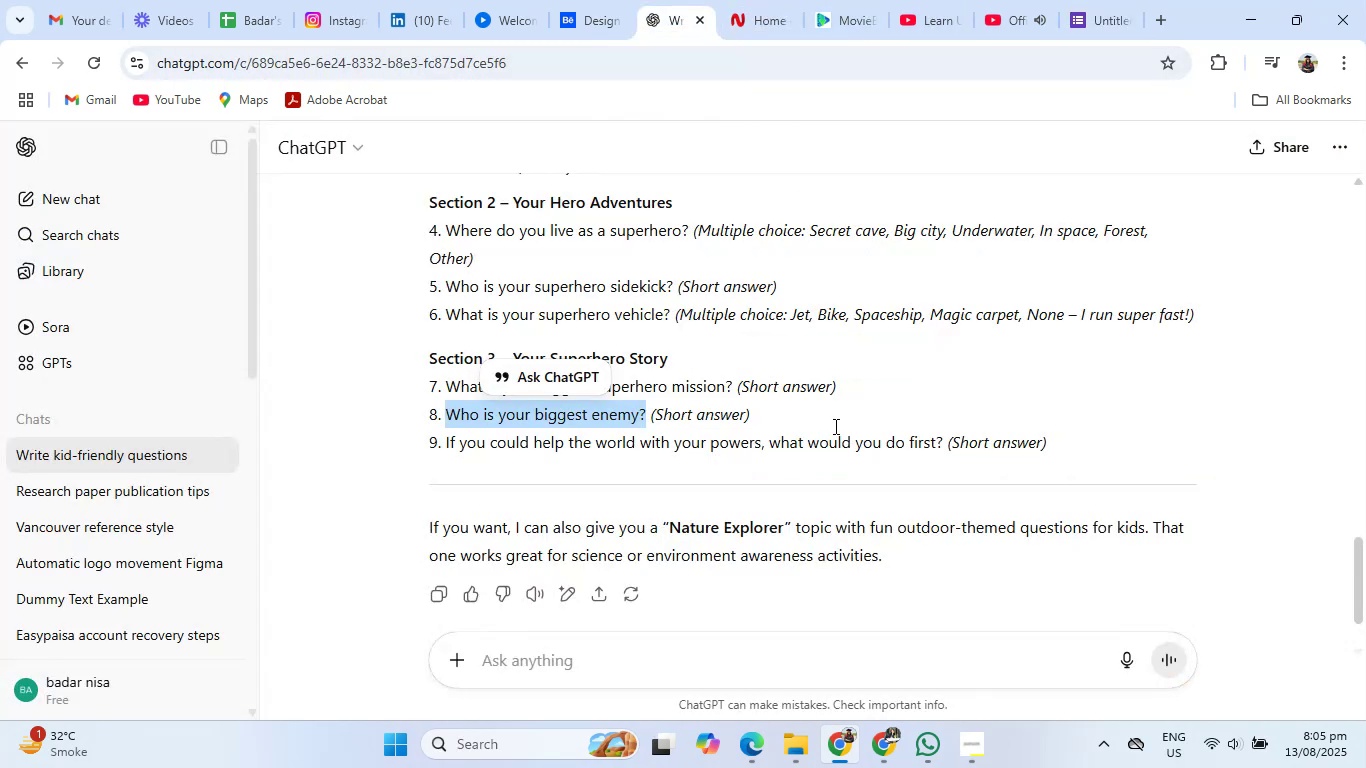 
scroll: coordinate [850, 509], scroll_direction: down, amount: 1.0
 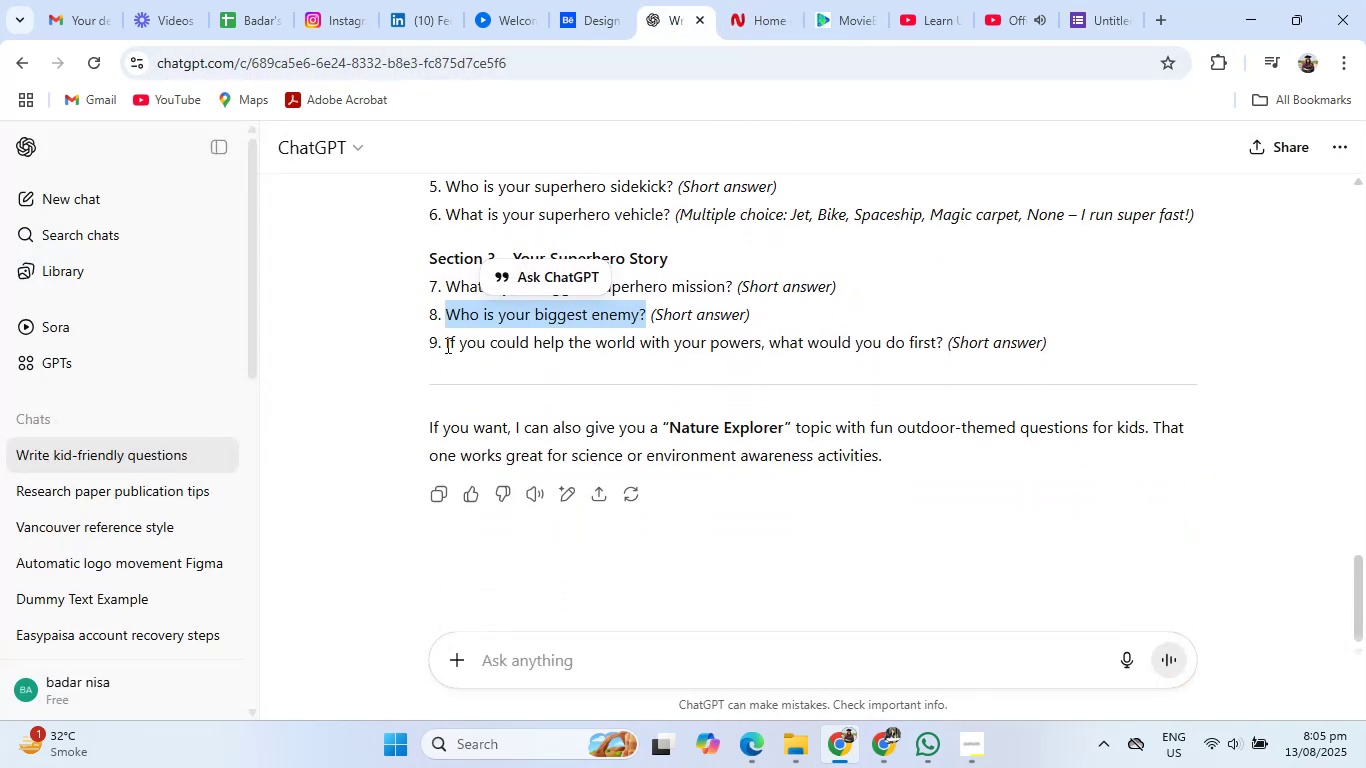 
left_click_drag(start_coordinate=[444, 345], to_coordinate=[942, 353])
 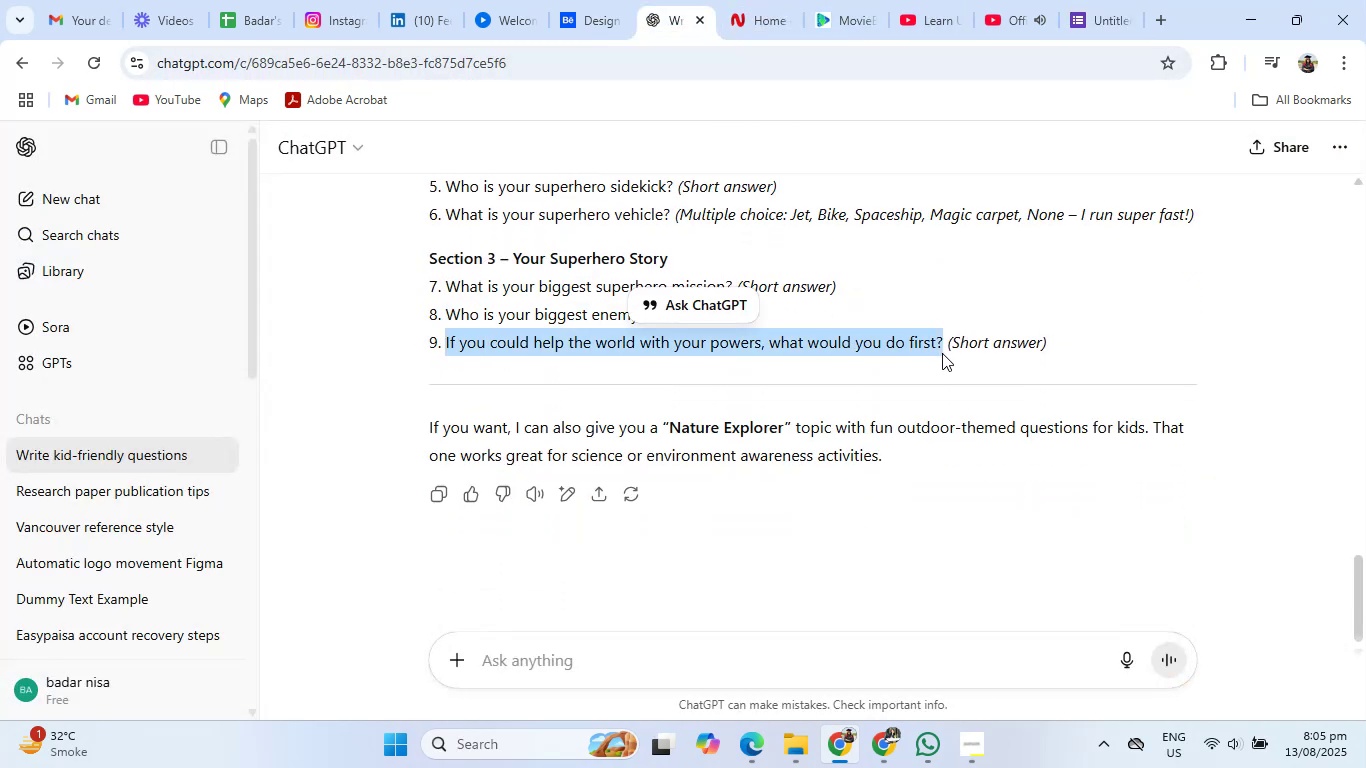 
key(Control+C)
 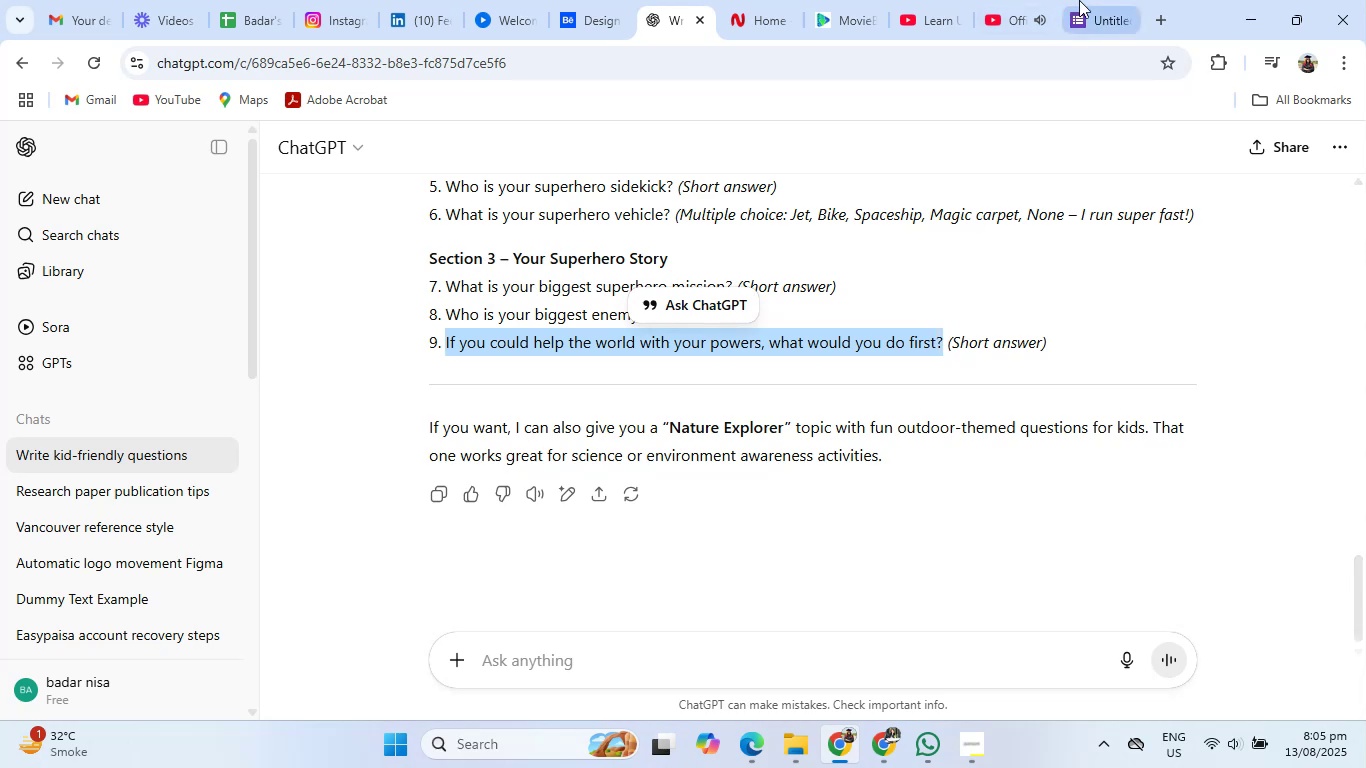 
left_click([1094, 0])
 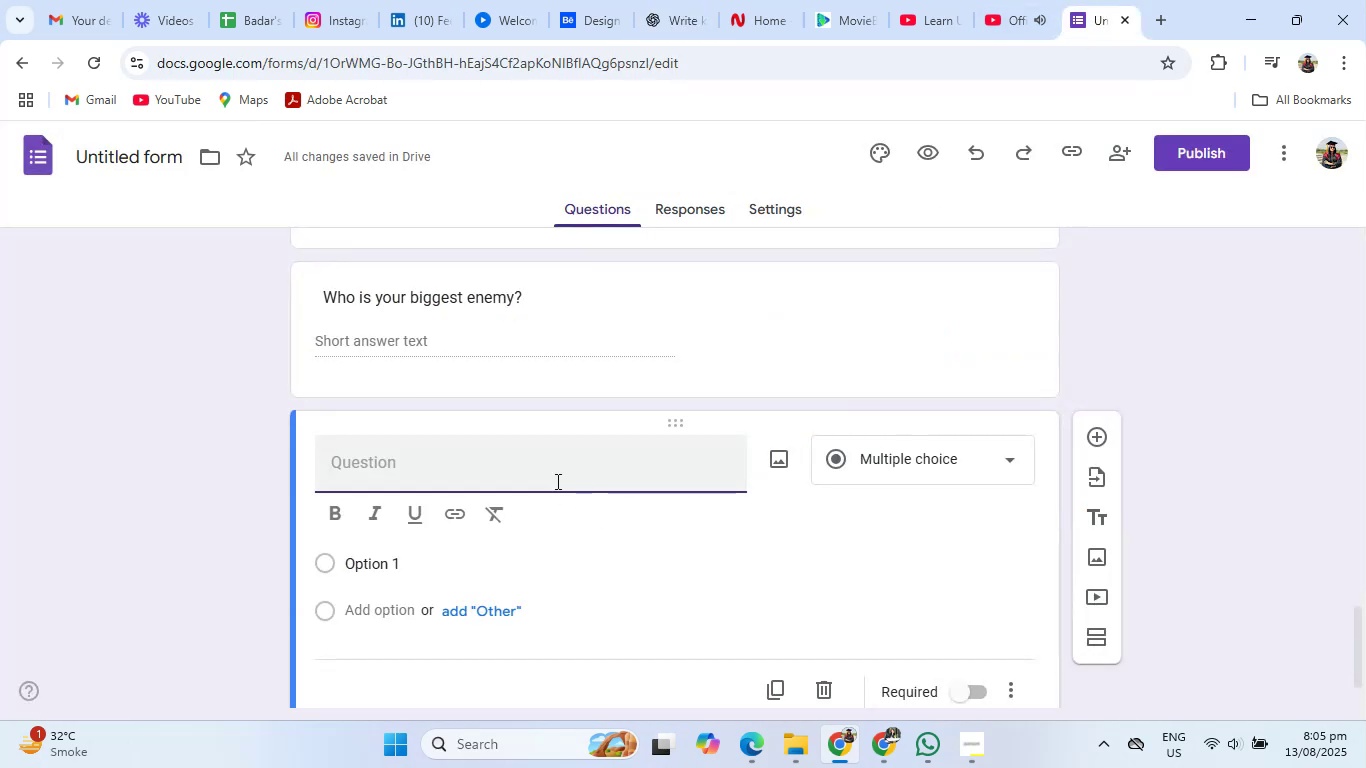 
left_click([563, 472])
 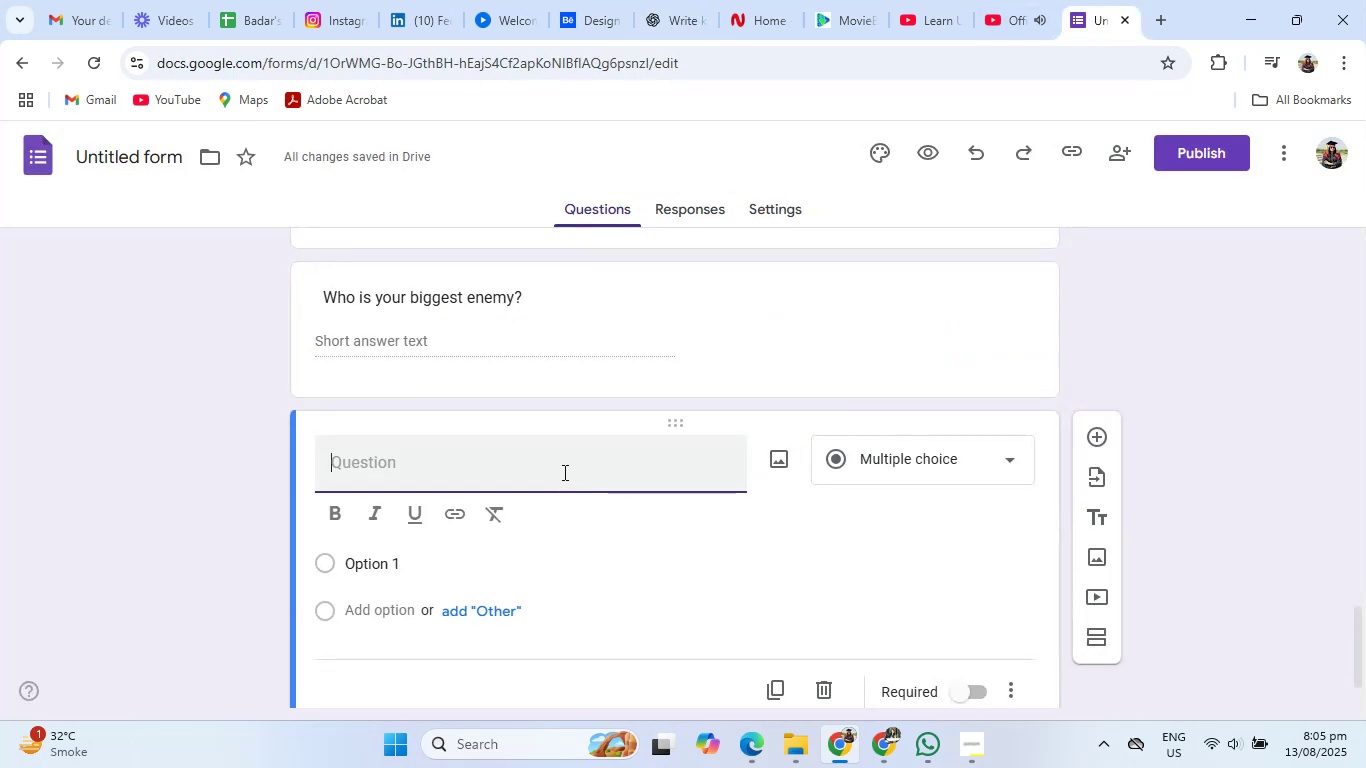 
key(Control+V)
 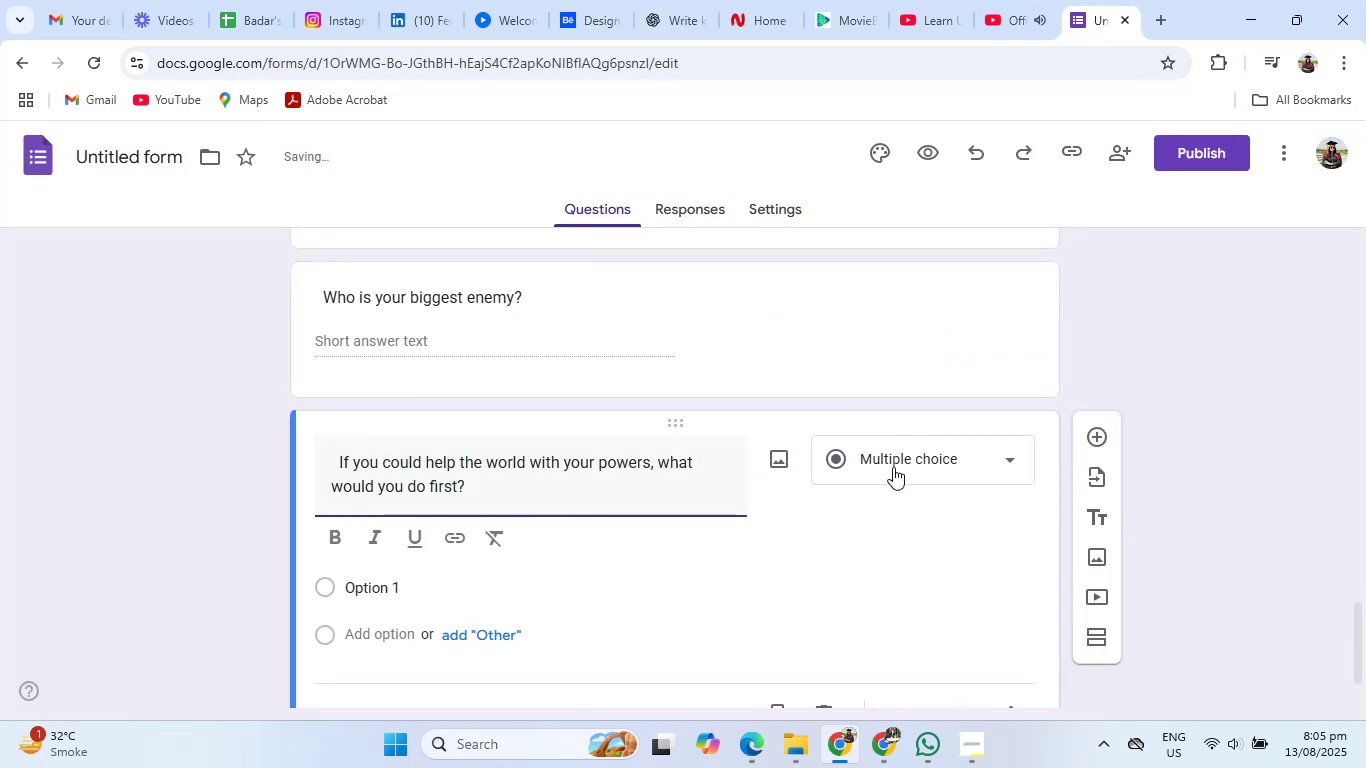 
left_click([893, 467])
 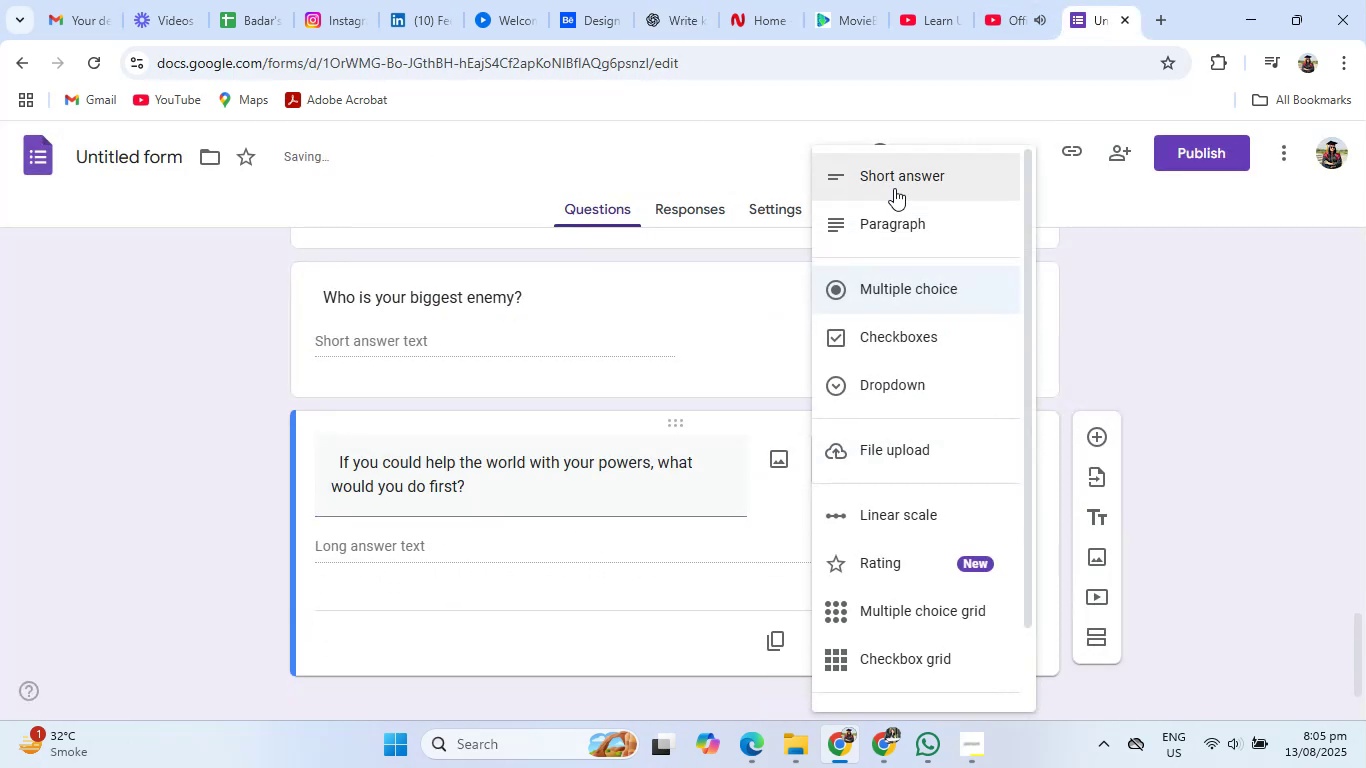 
left_click([895, 183])
 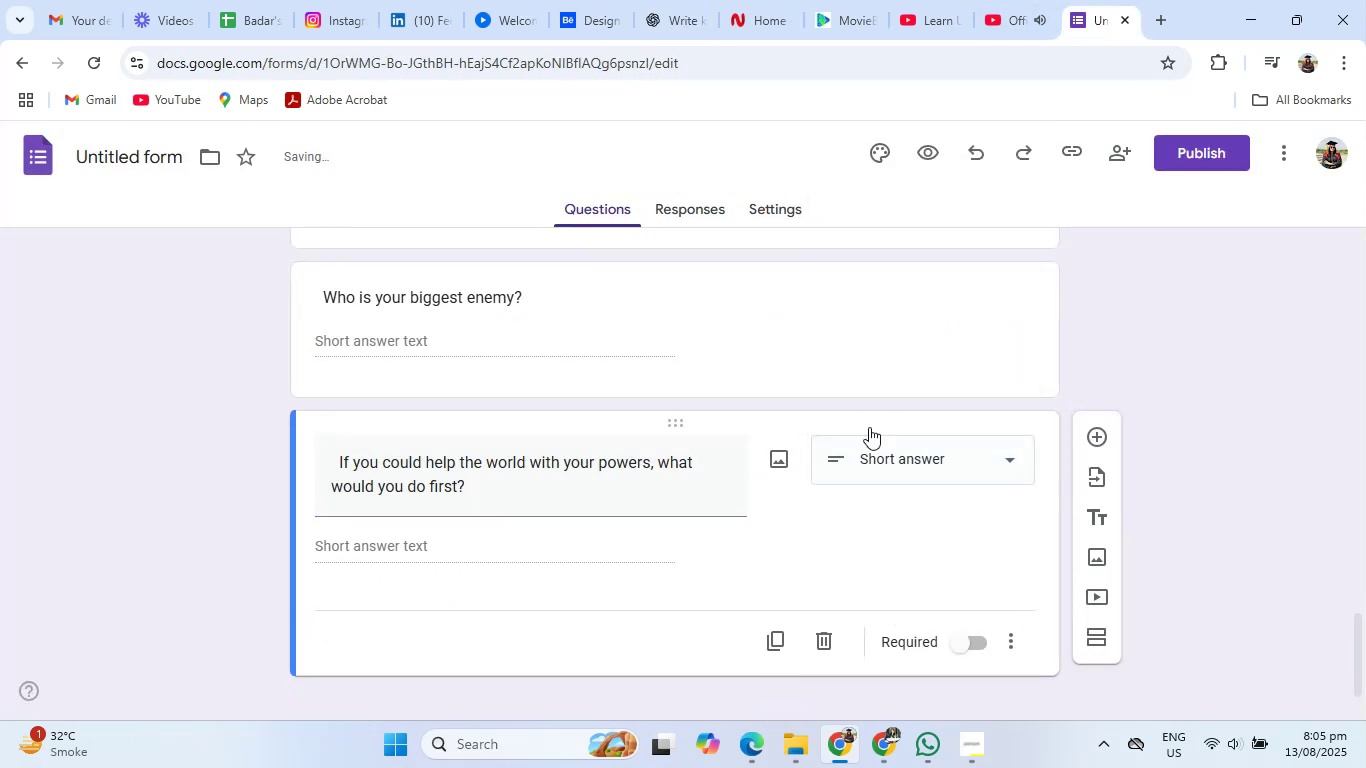 
scroll: coordinate [863, 483], scroll_direction: up, amount: 31.0
 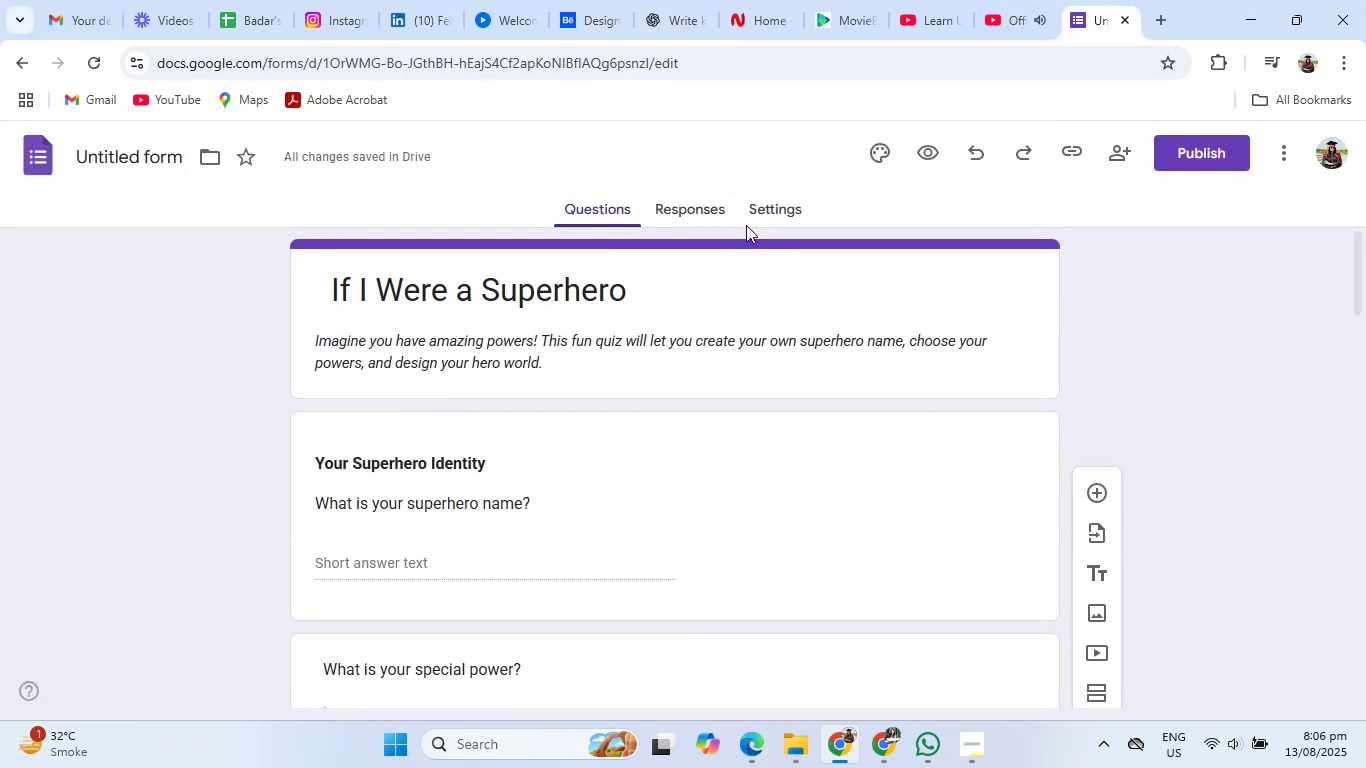 
left_click([868, 160])
 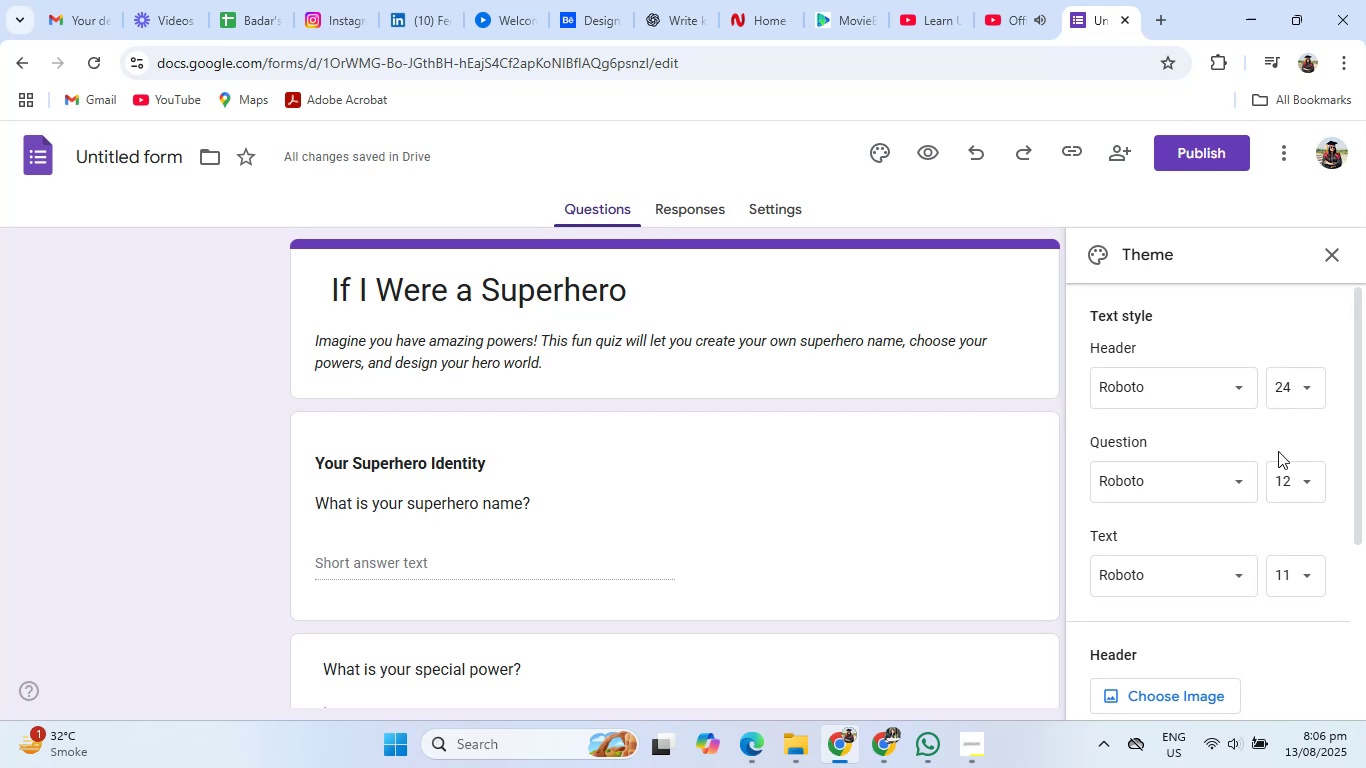 
scroll: coordinate [1212, 602], scroll_direction: down, amount: 4.0
 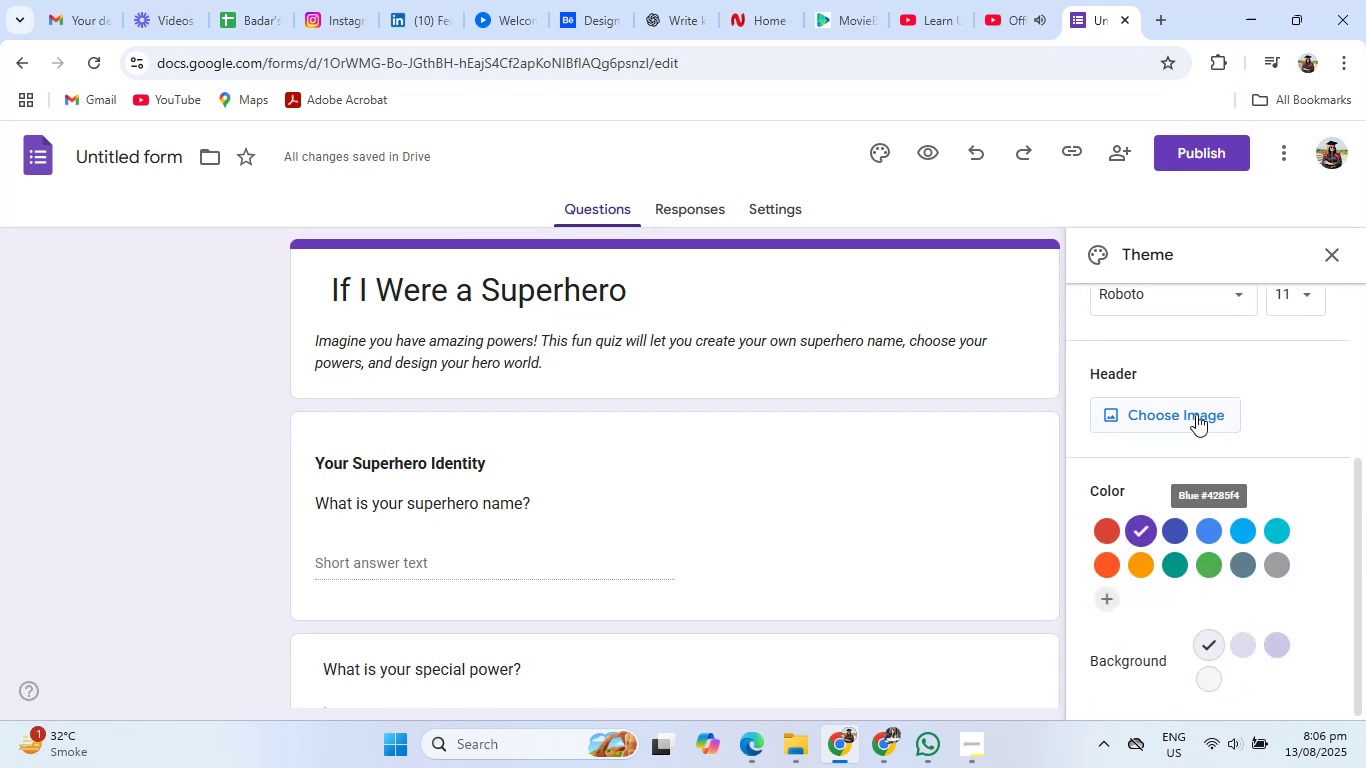 
left_click([1196, 406])
 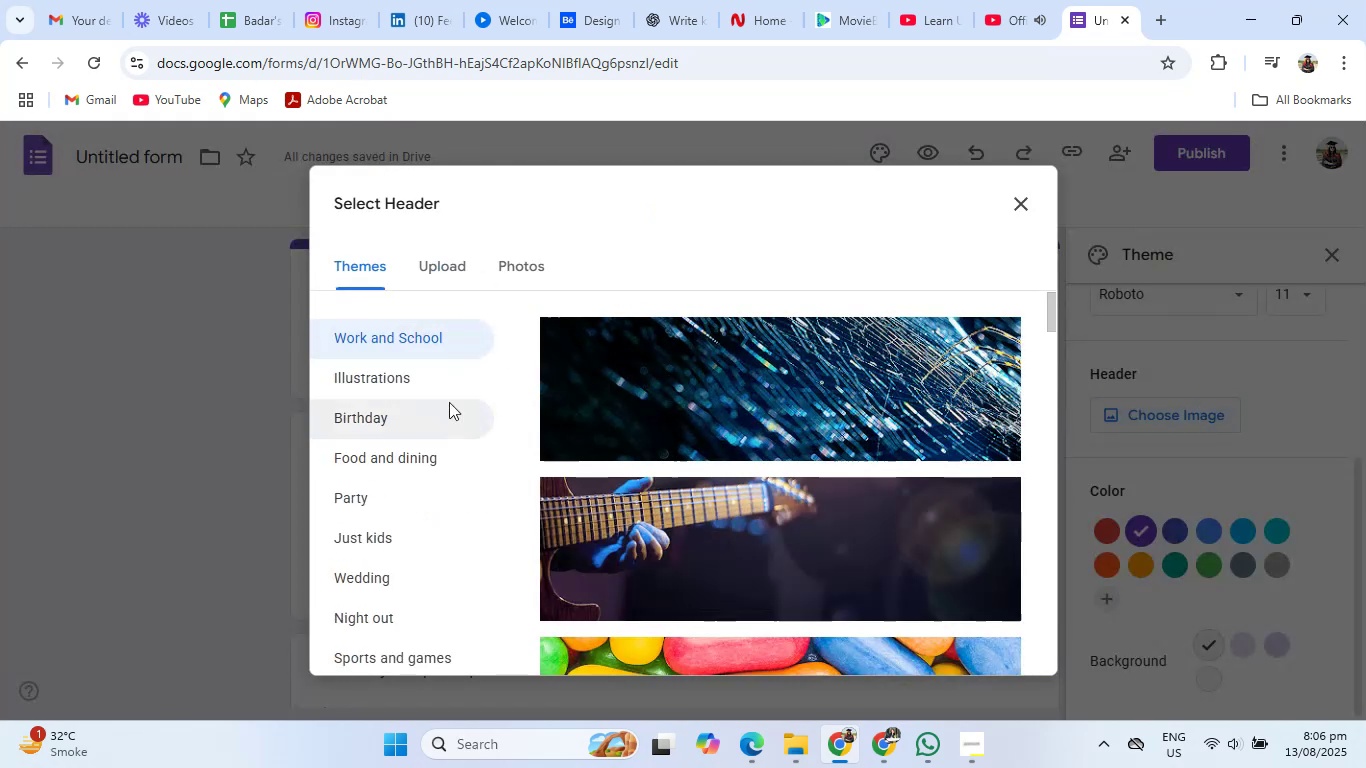 
left_click([402, 364])
 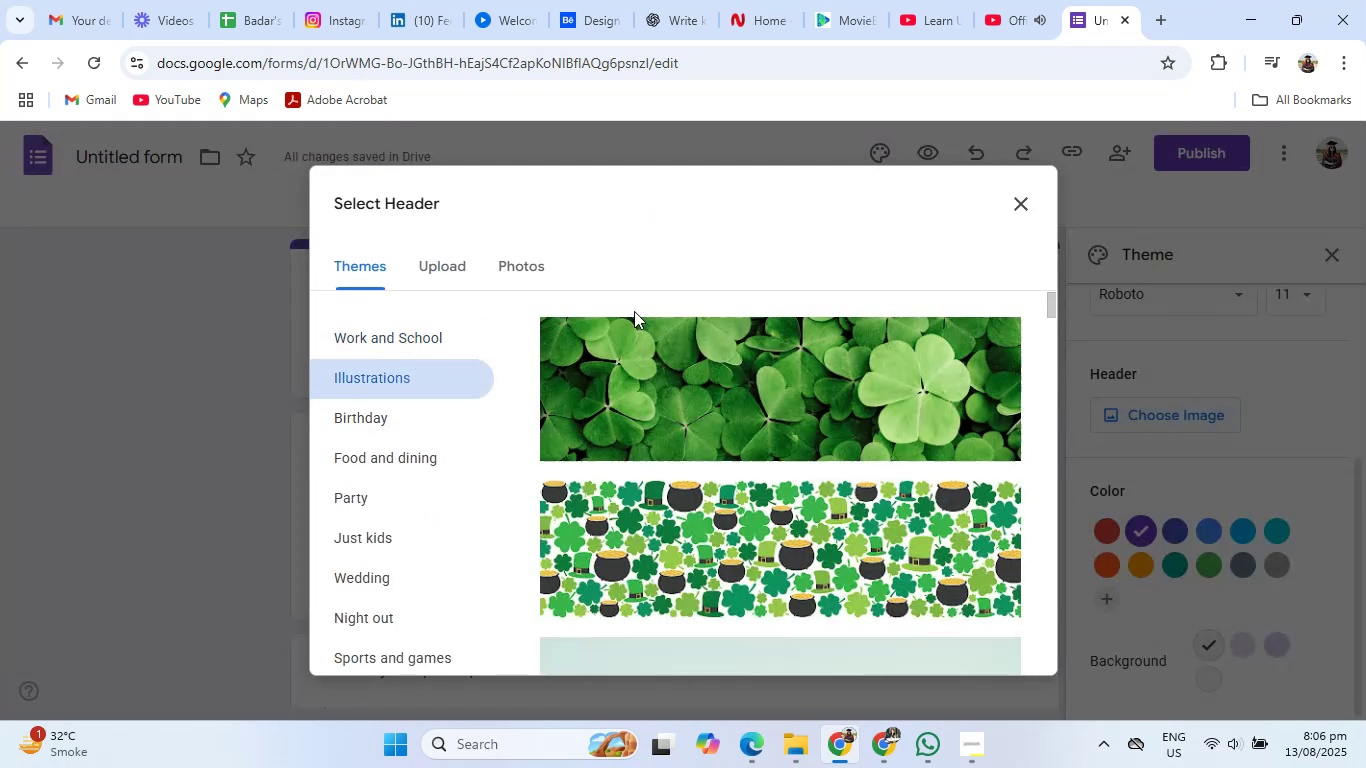 
scroll: coordinate [403, 532], scroll_direction: down, amount: 14.0
 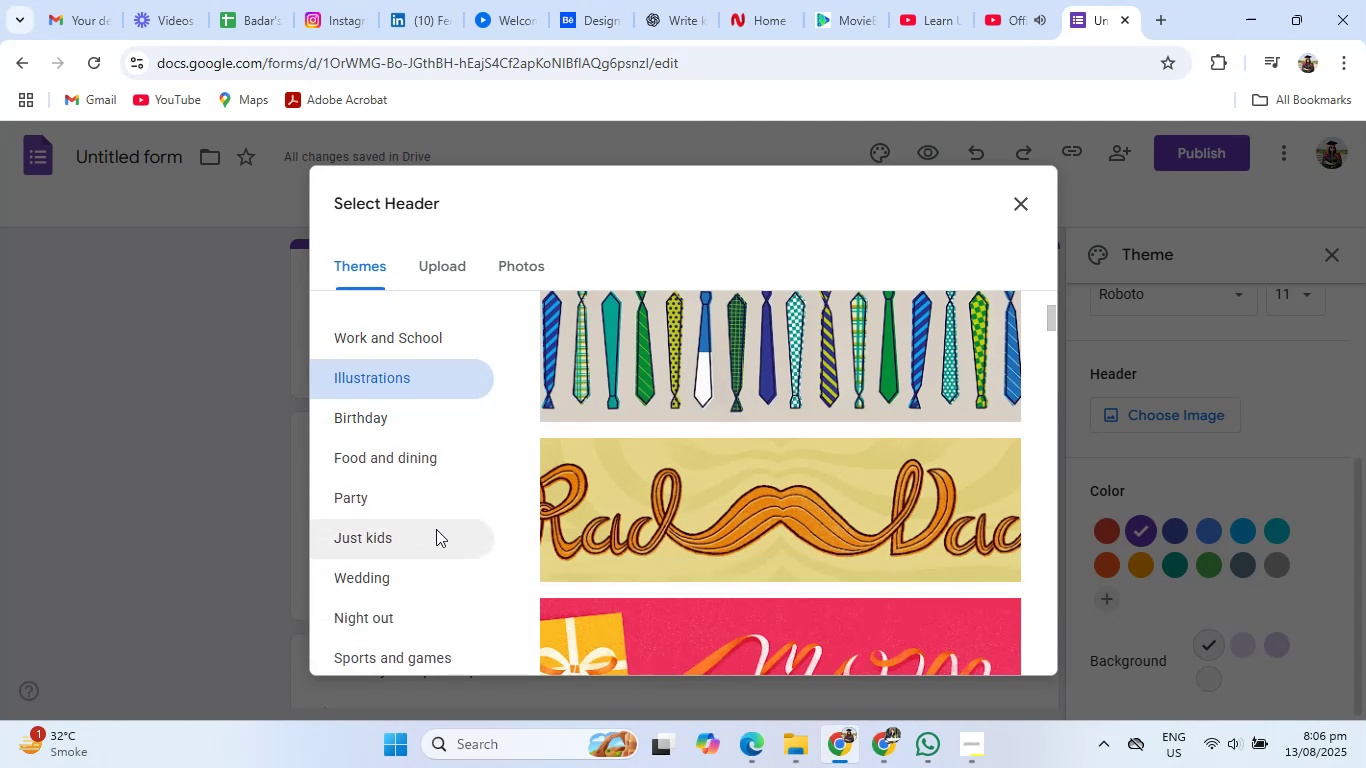 
left_click([314, 538])
 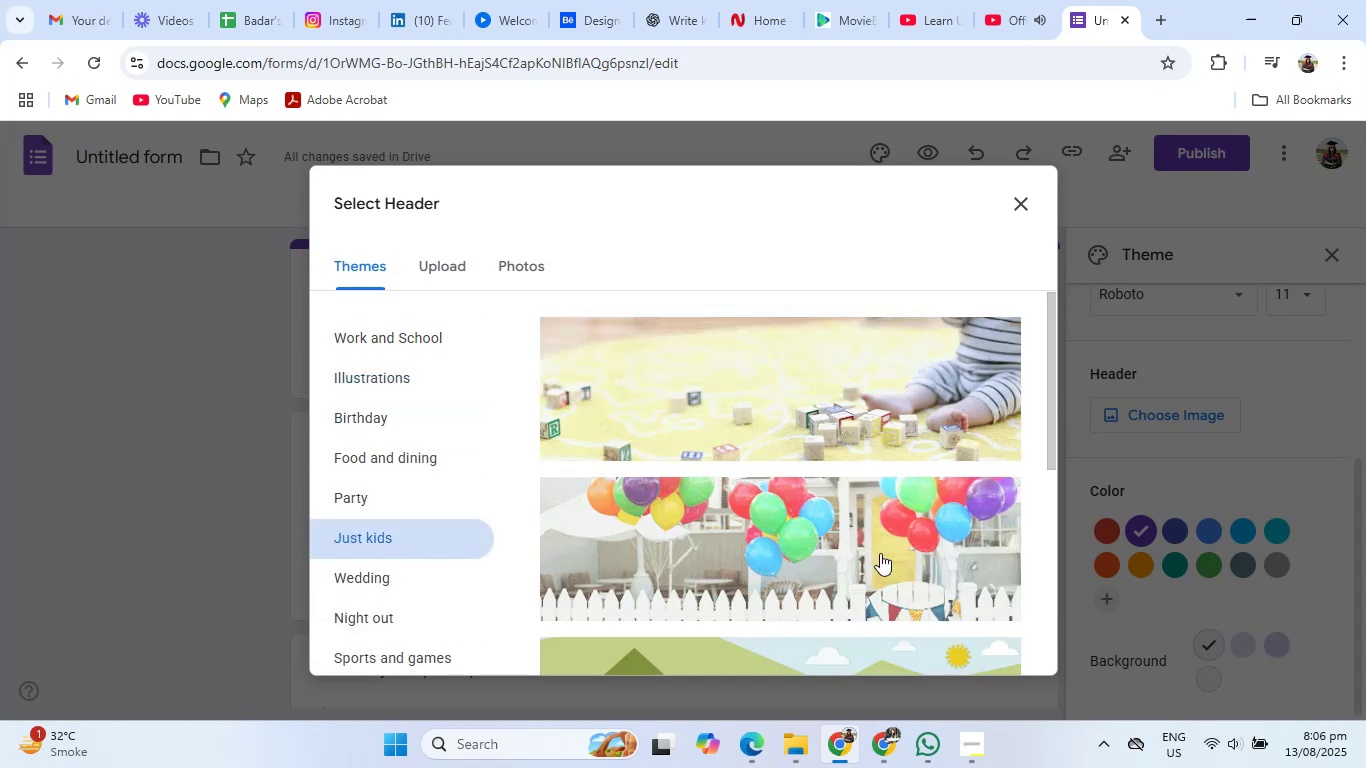 
scroll: coordinate [880, 553], scroll_direction: down, amount: 3.0
 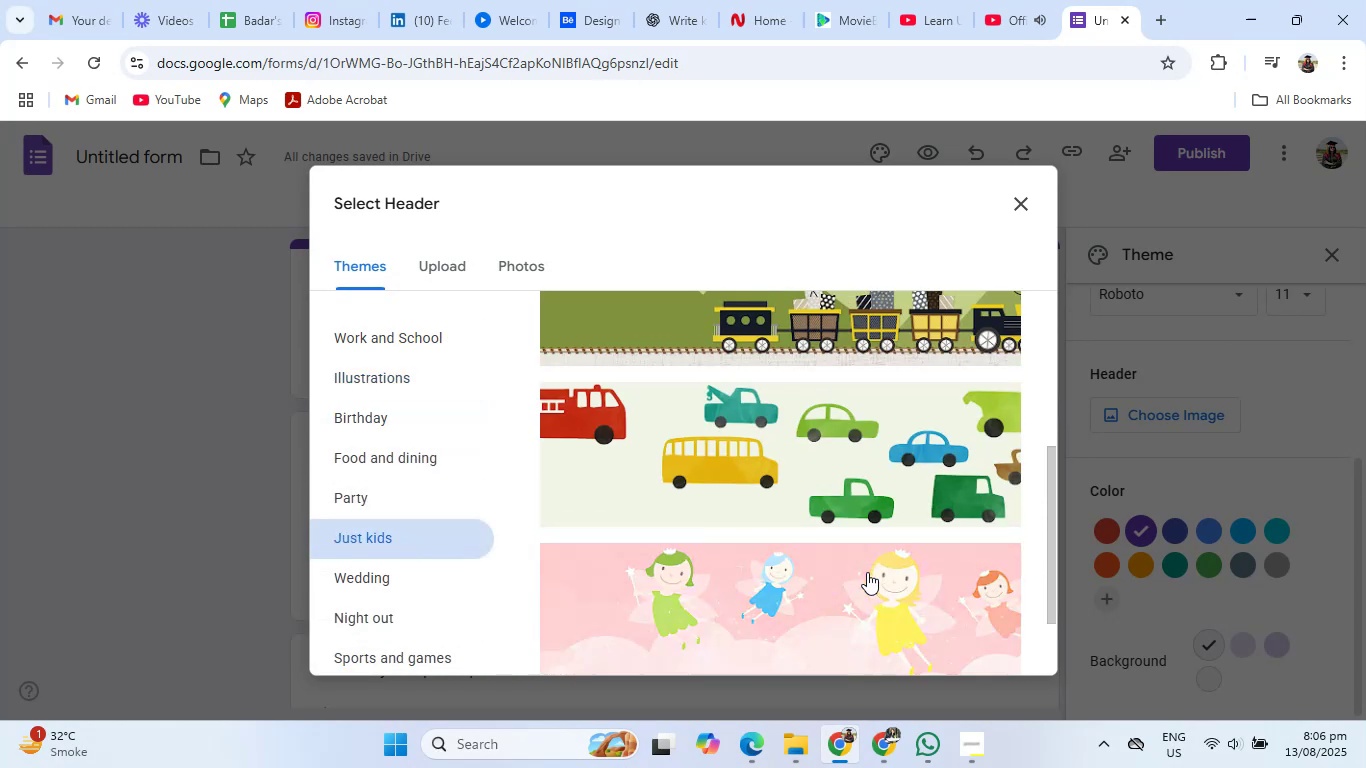 
left_click([865, 573])
 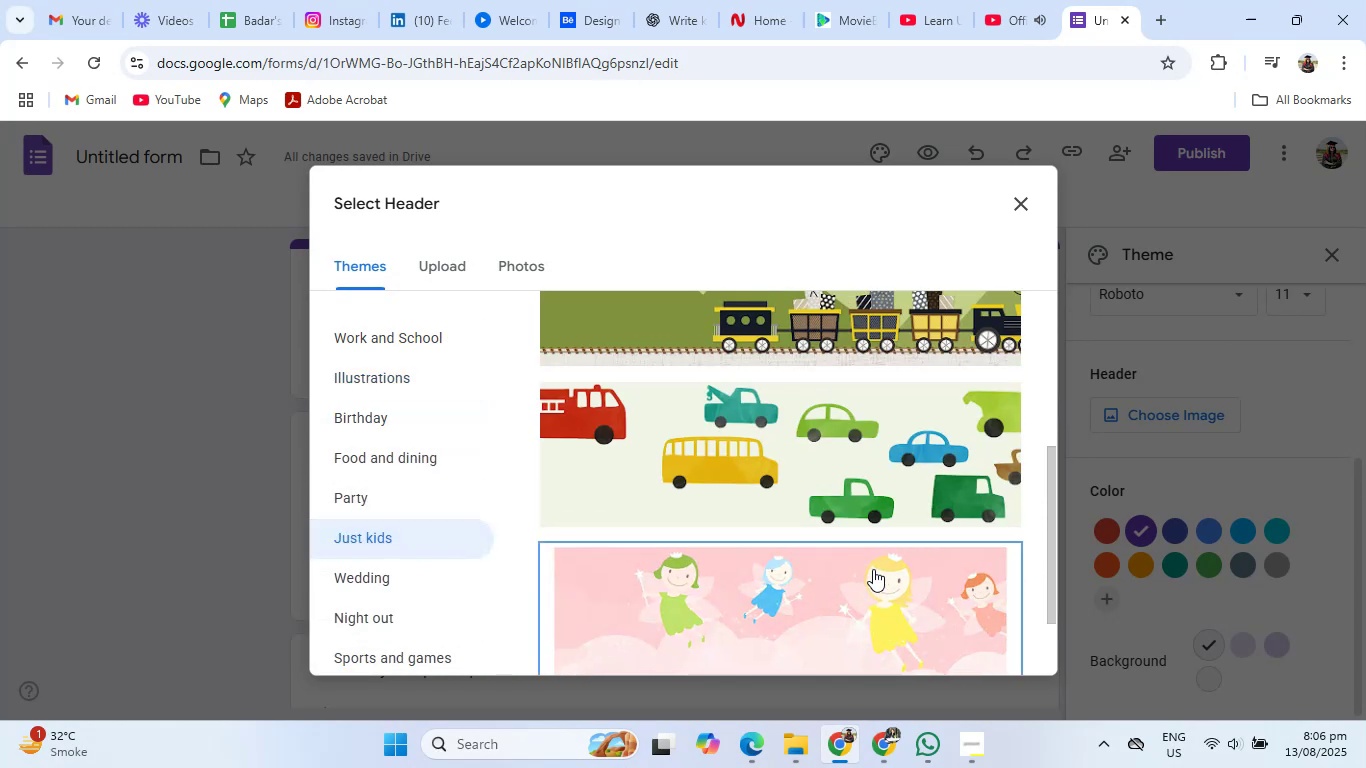 
mouse_move([980, 559])
 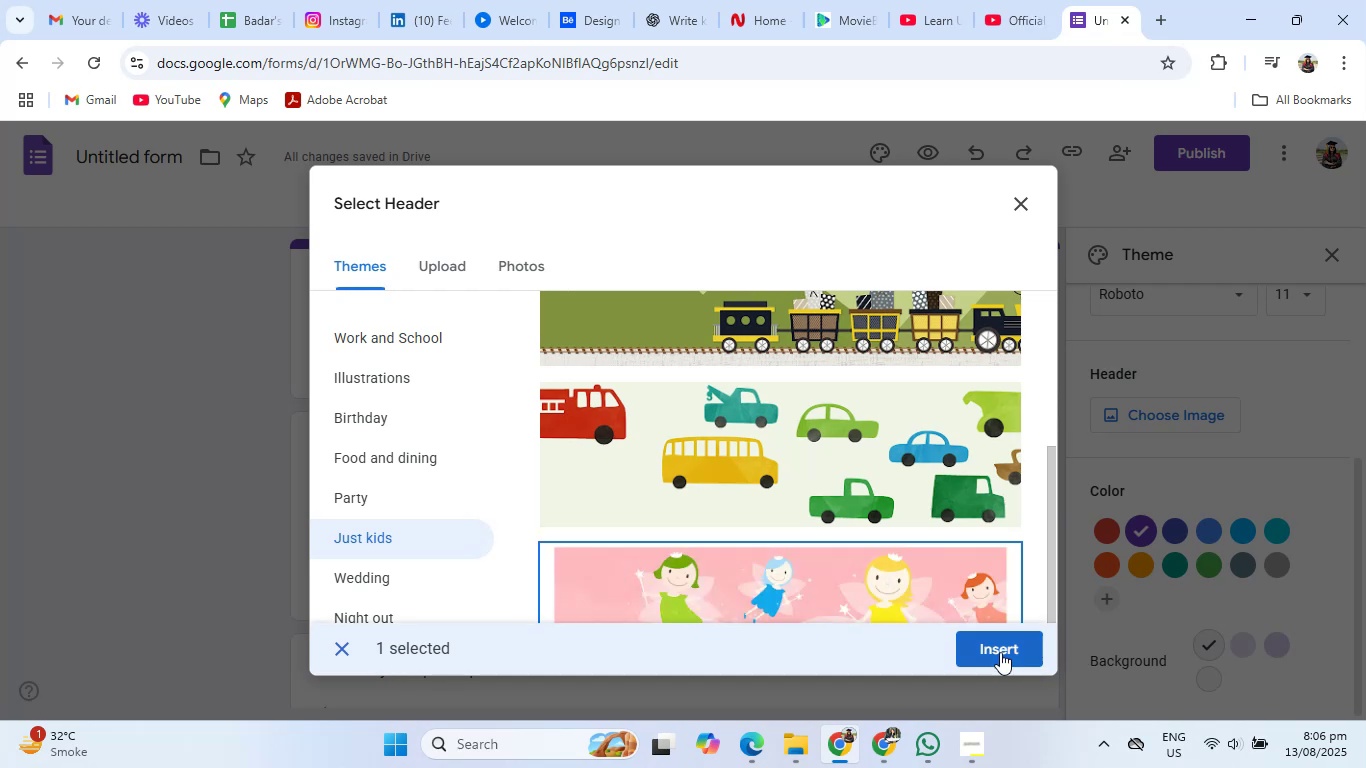 
left_click([1000, 652])
 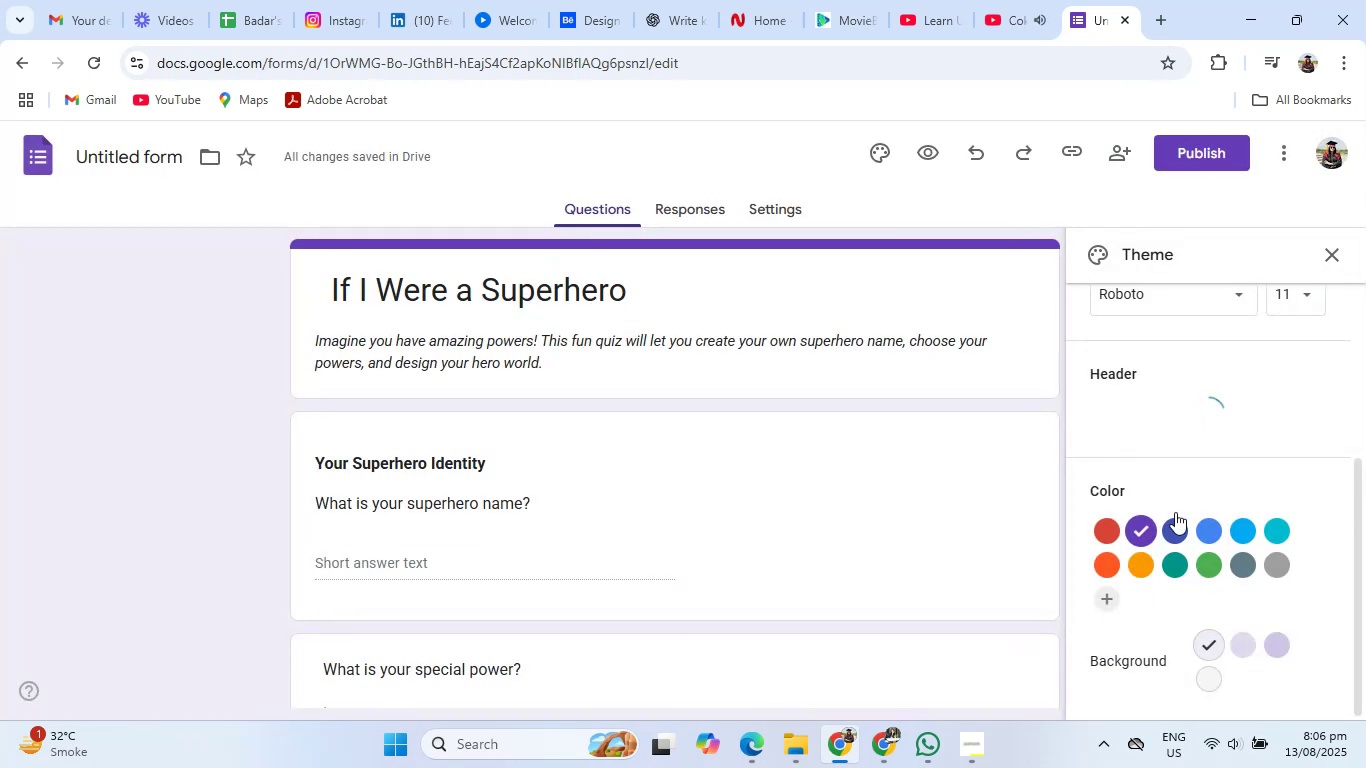 
wait(10.12)
 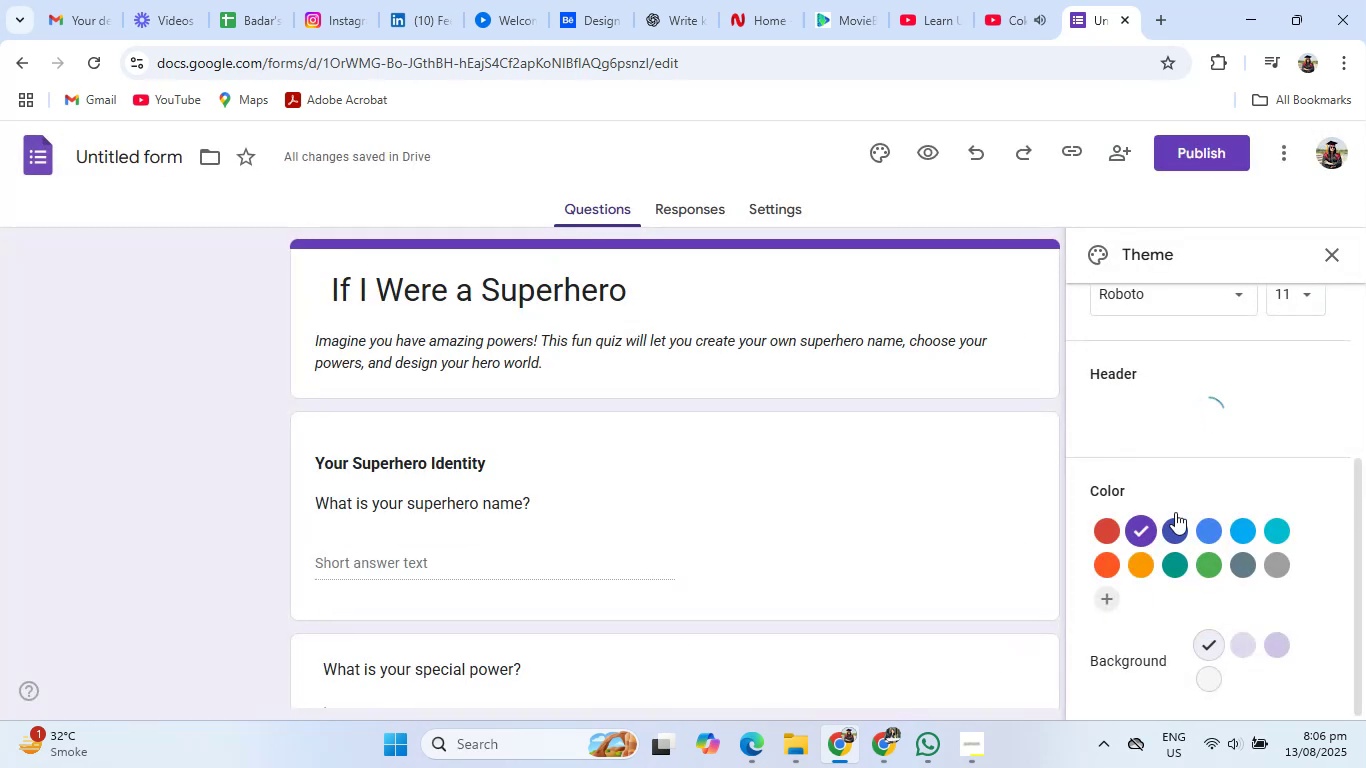 
scroll: coordinate [1260, 650], scroll_direction: none, amount: 0.0
 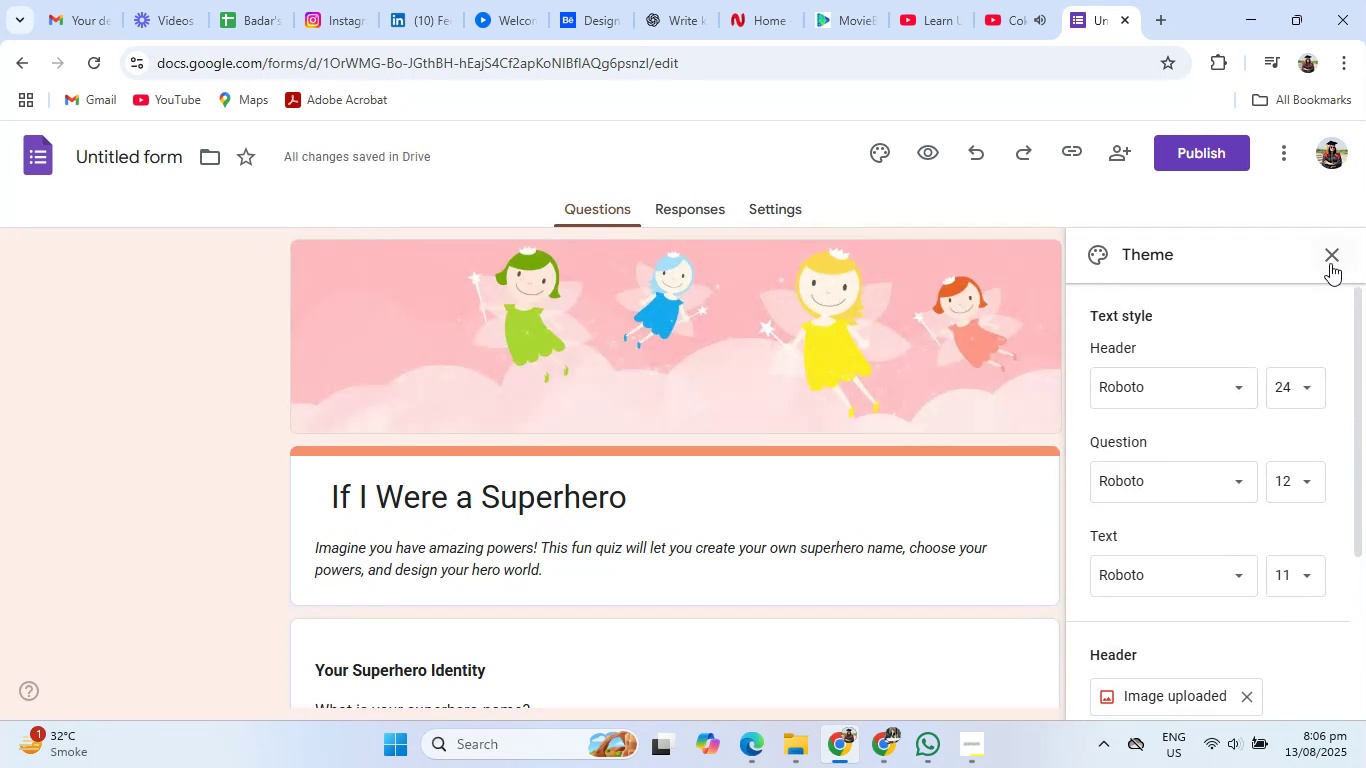 
left_click([1331, 256])
 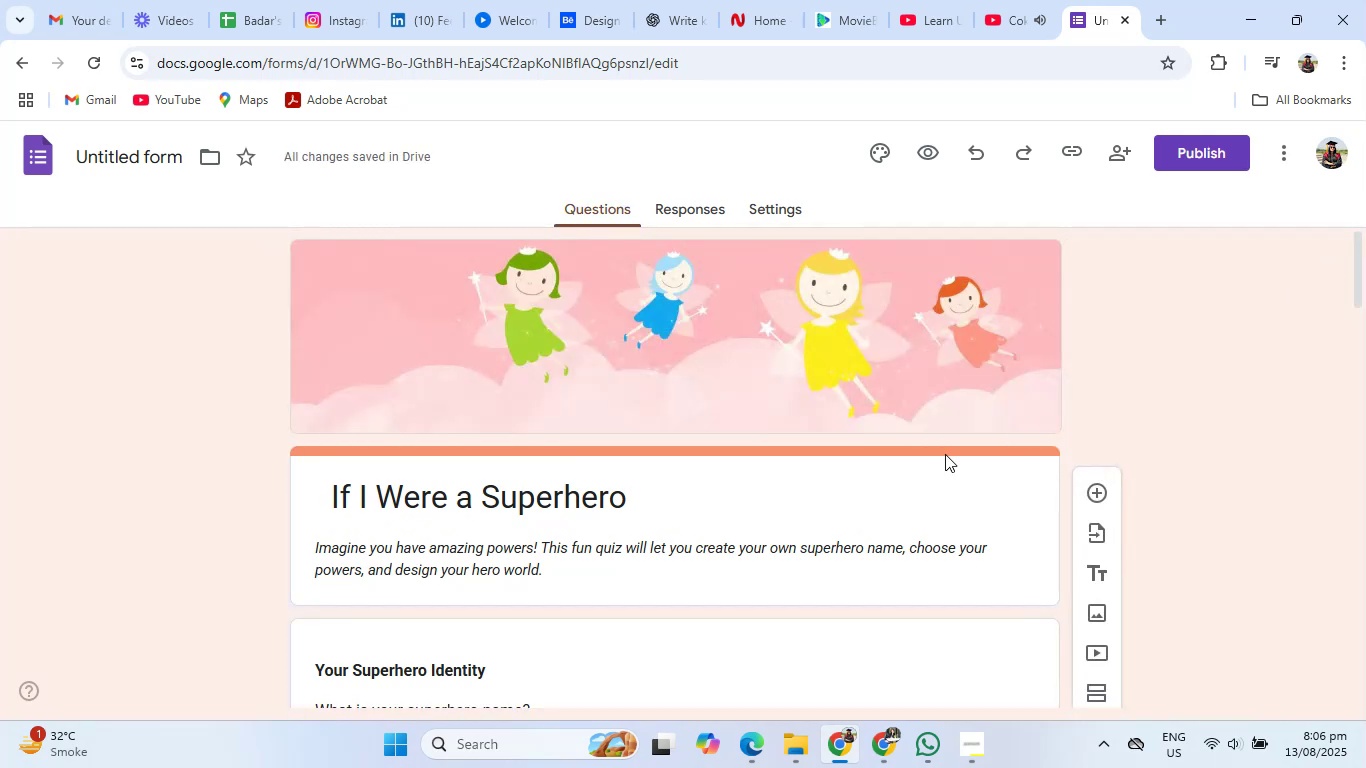 
scroll: coordinate [910, 475], scroll_direction: down, amount: 8.0
 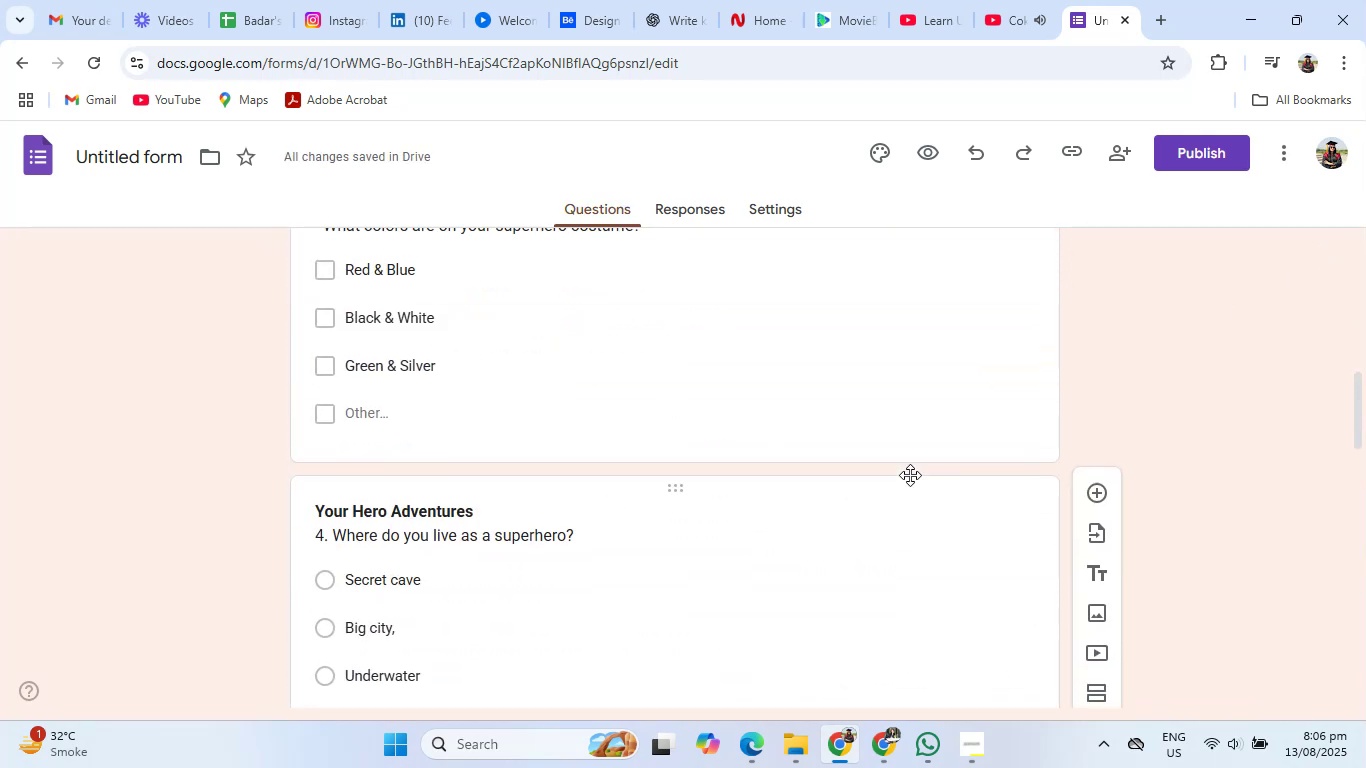 
scroll: coordinate [910, 475], scroll_direction: up, amount: 3.0
 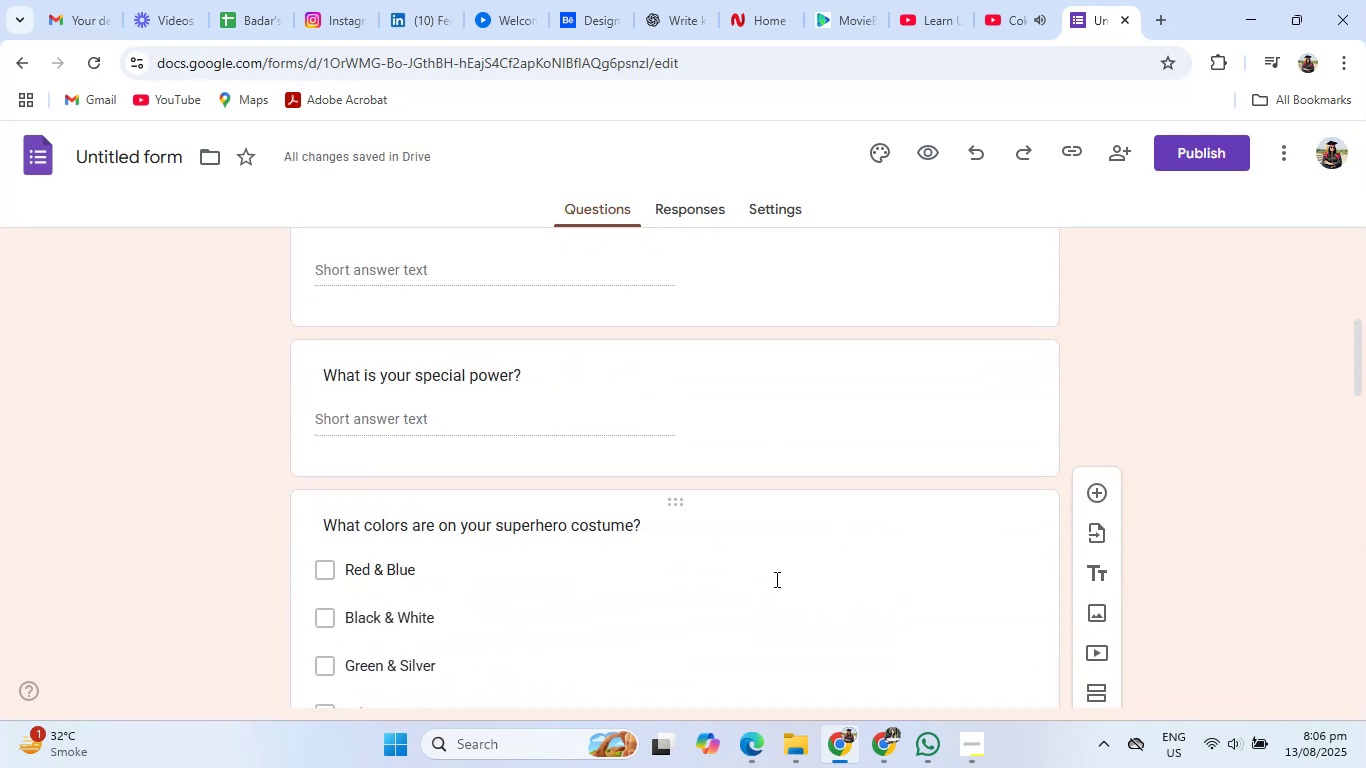 
left_click([770, 583])
 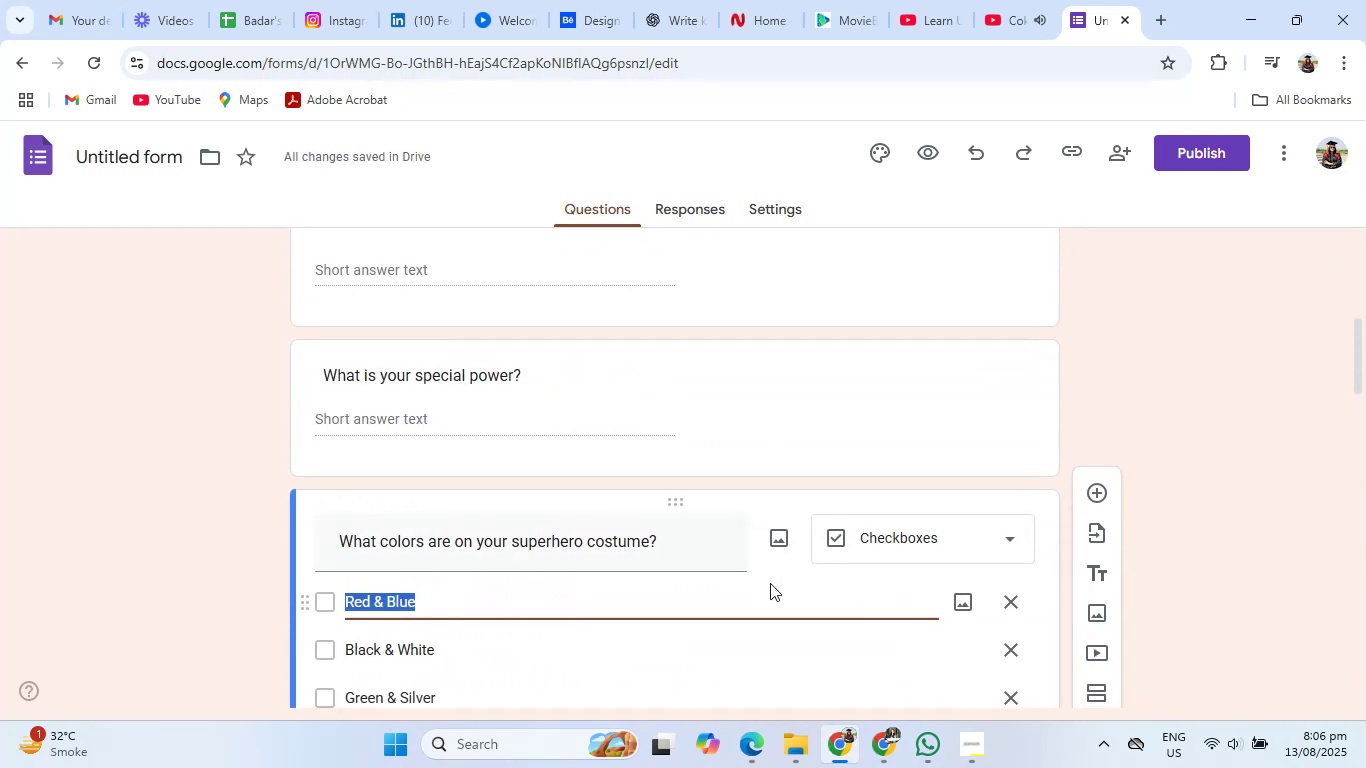 
scroll: coordinate [770, 583], scroll_direction: down, amount: 2.0
 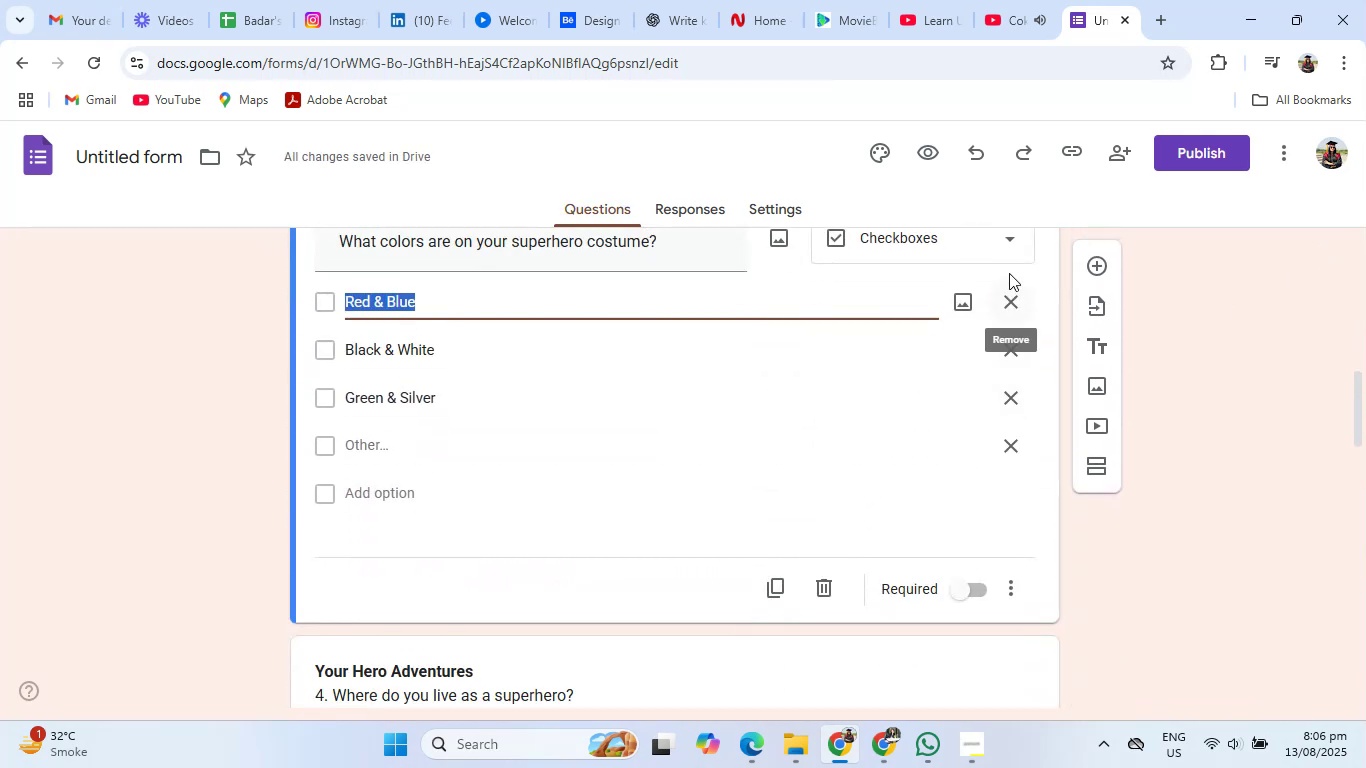 
left_click([1009, 256])
 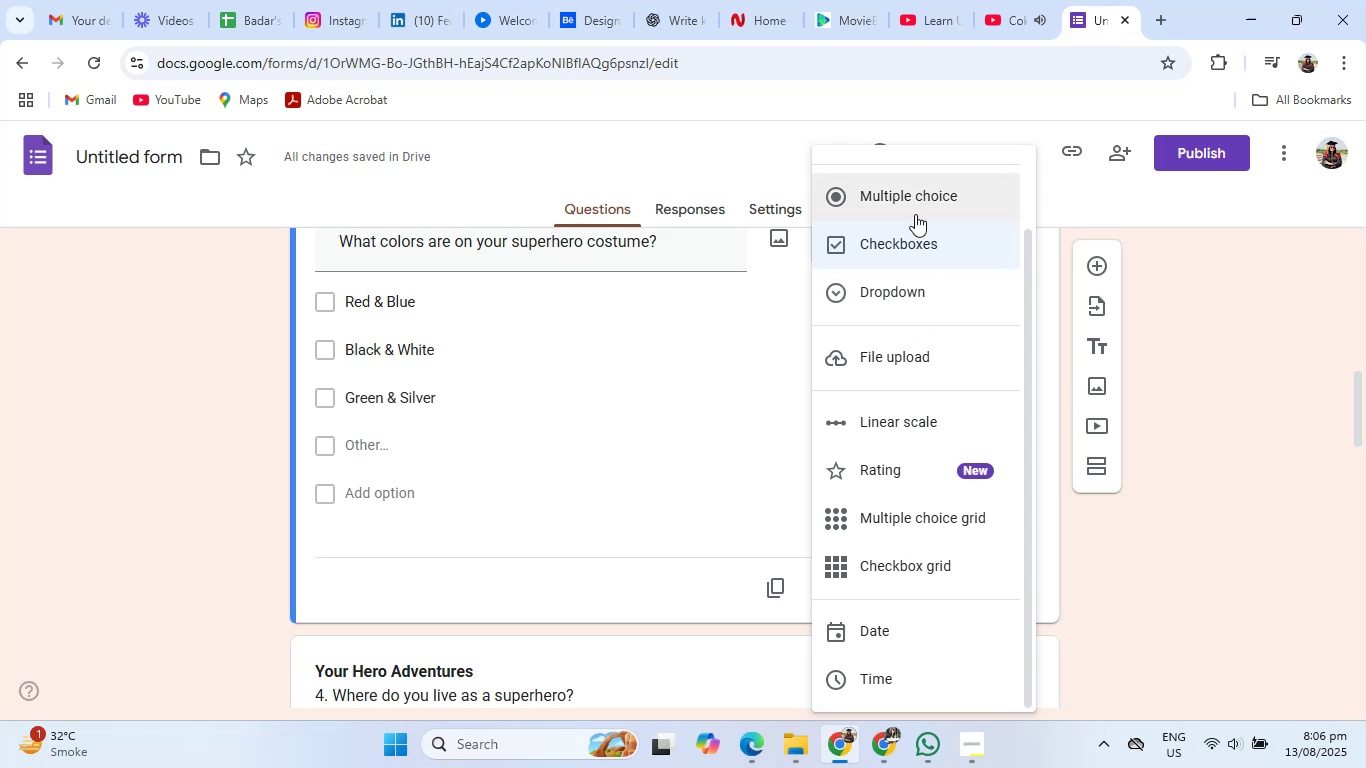 
left_click([915, 189])
 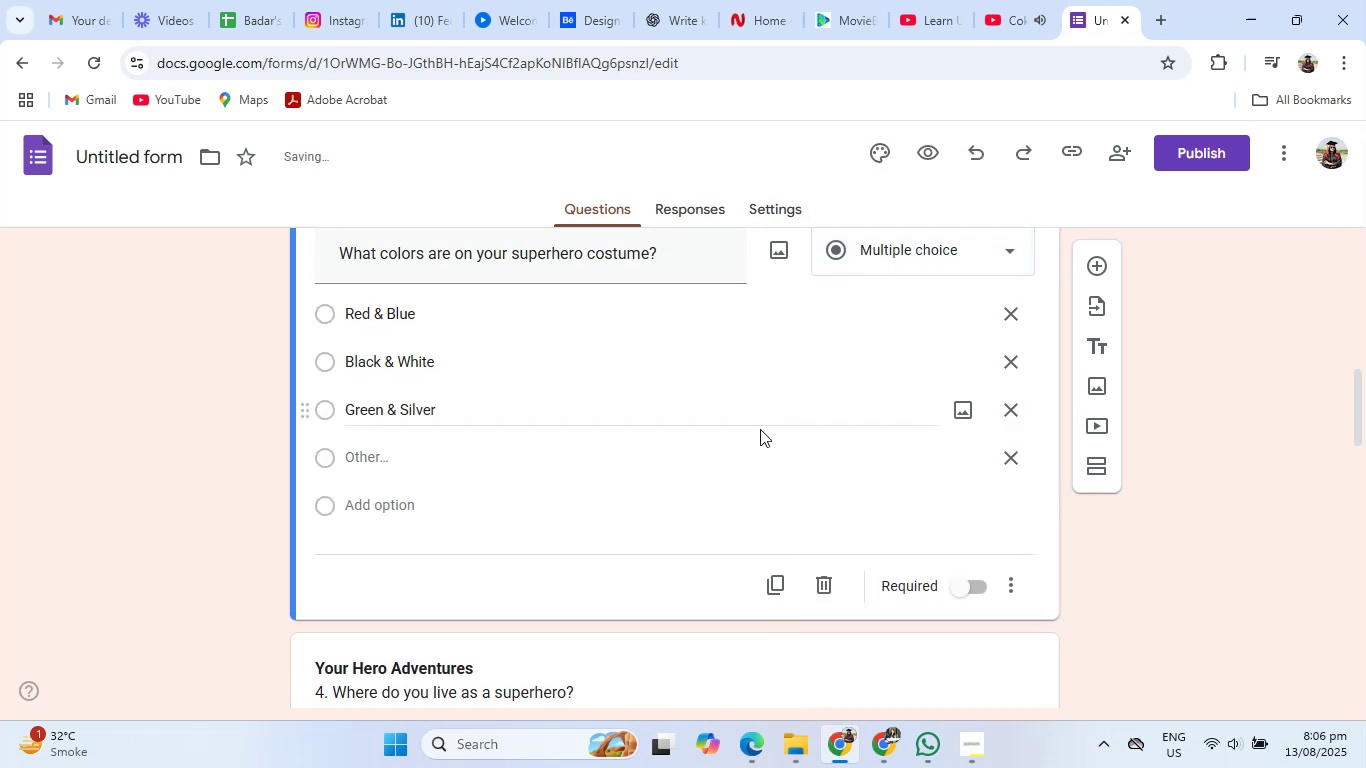 
scroll: coordinate [800, 418], scroll_direction: down, amount: 19.0
 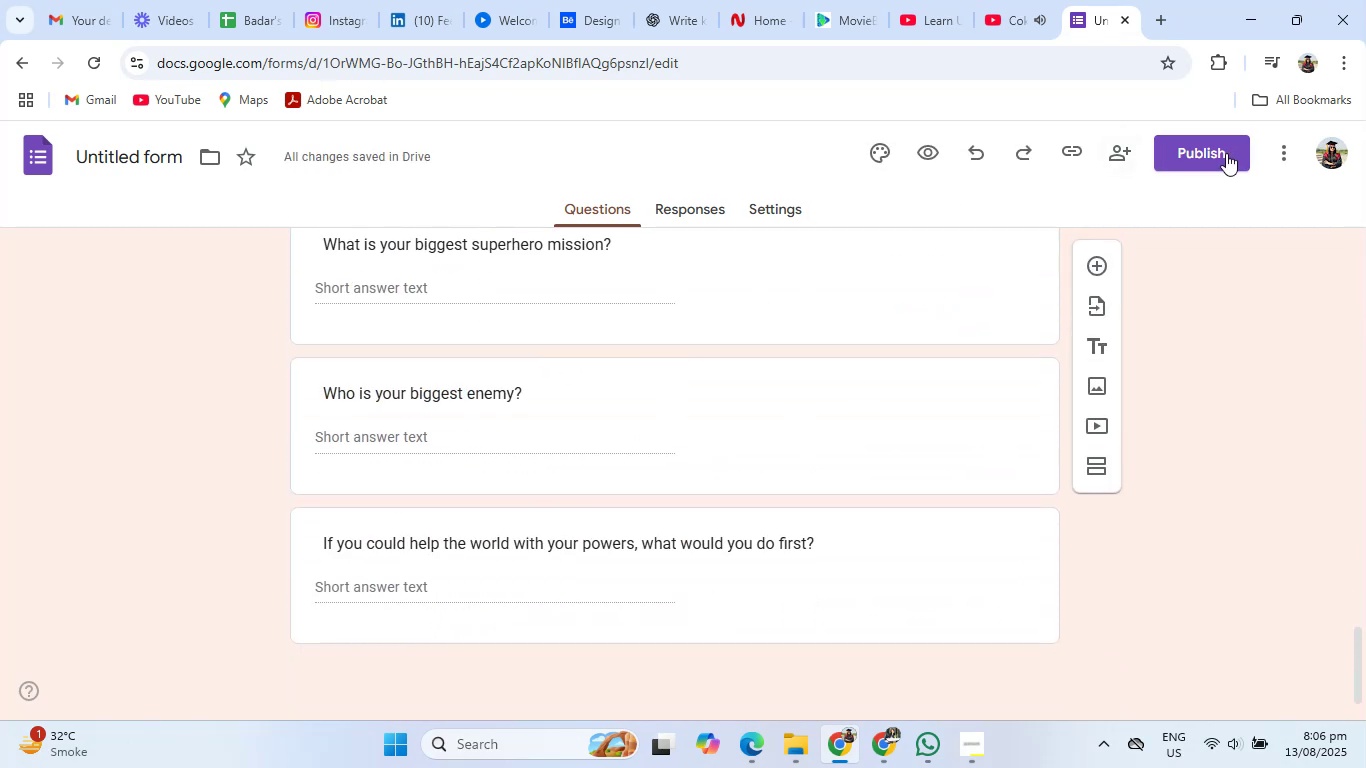 
left_click([1226, 153])
 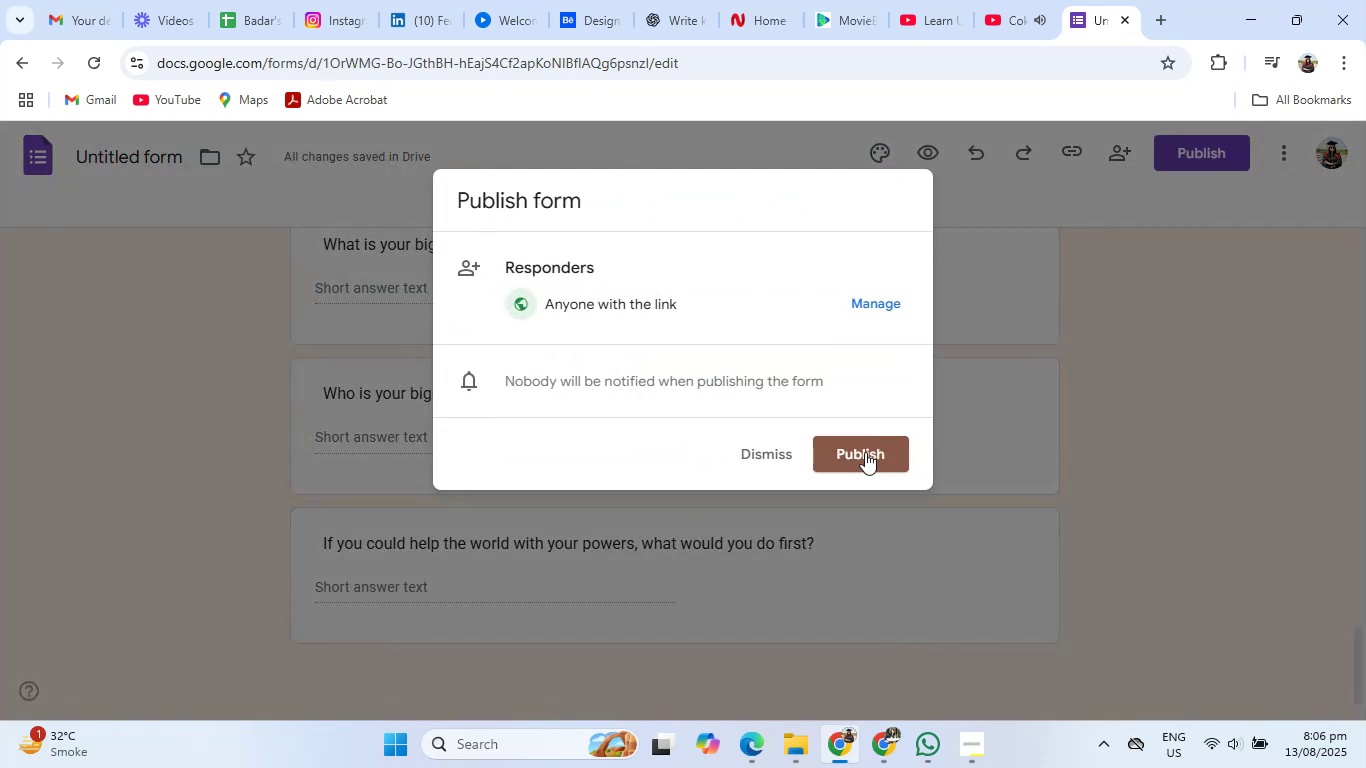 
left_click([864, 452])
 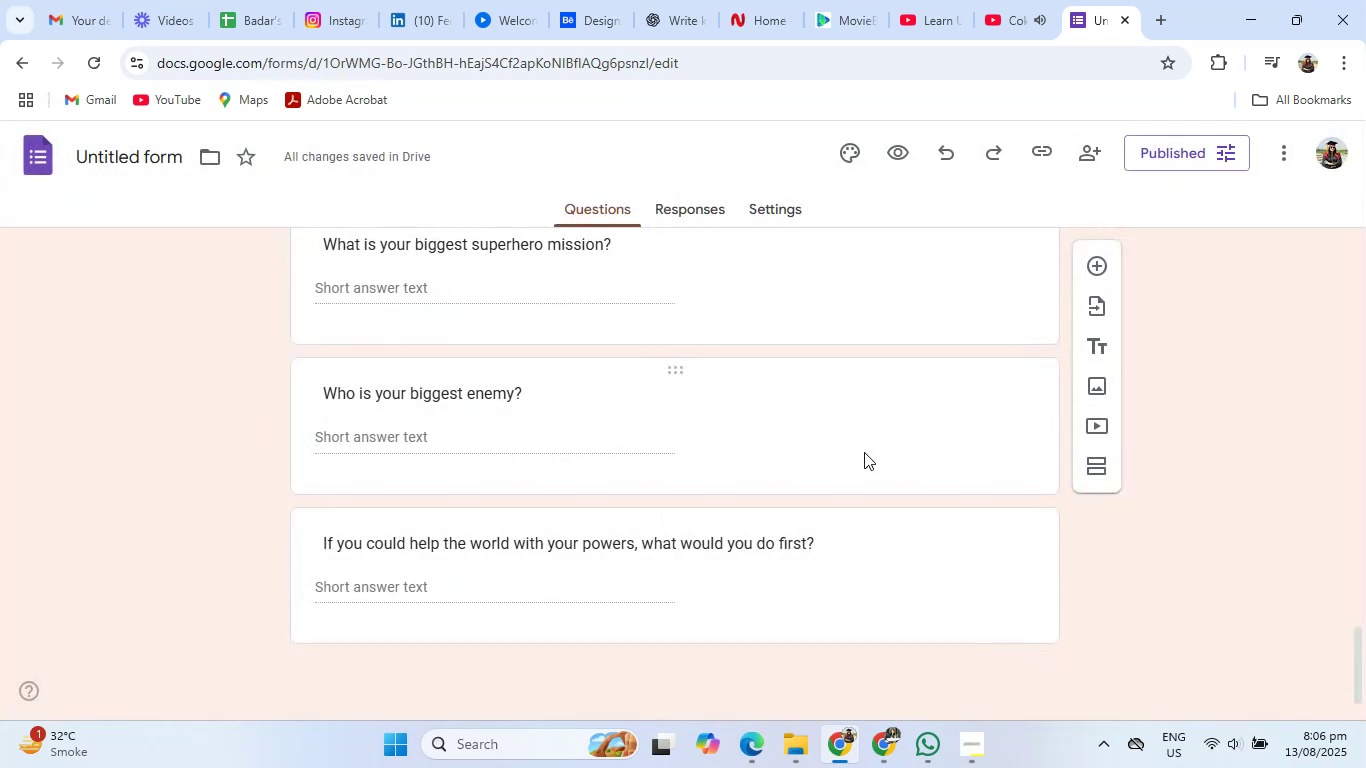 
scroll: coordinate [738, 445], scroll_direction: up, amount: 29.0
 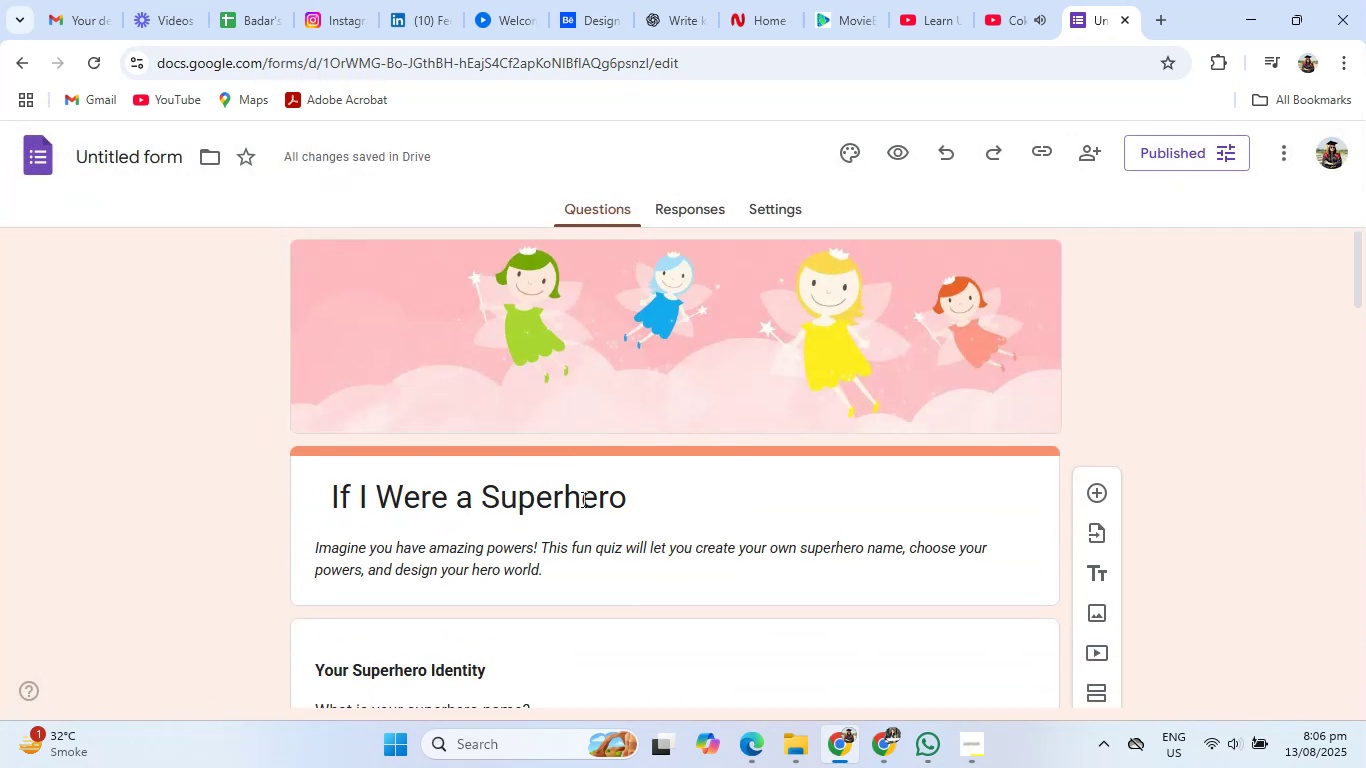 
left_click([582, 499])
 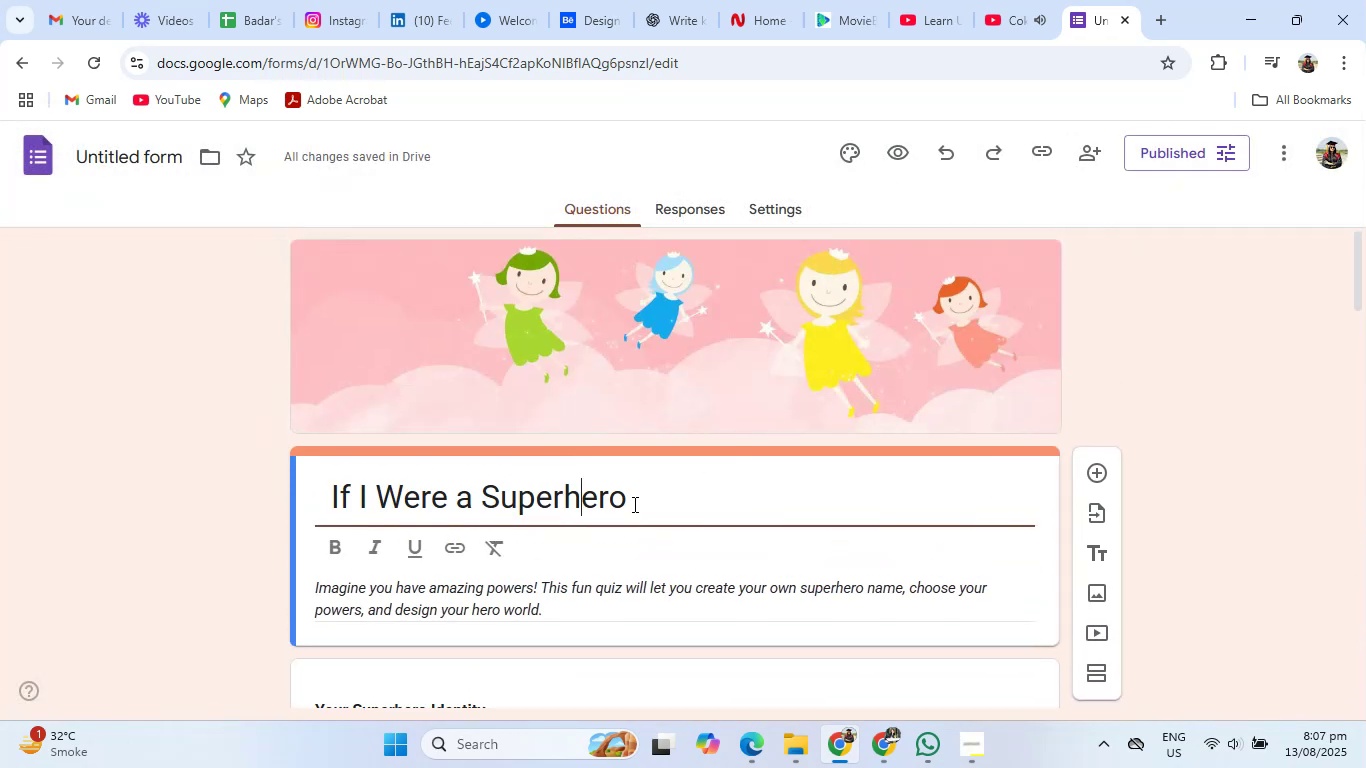 
left_click_drag(start_coordinate=[646, 498], to_coordinate=[305, 490])
 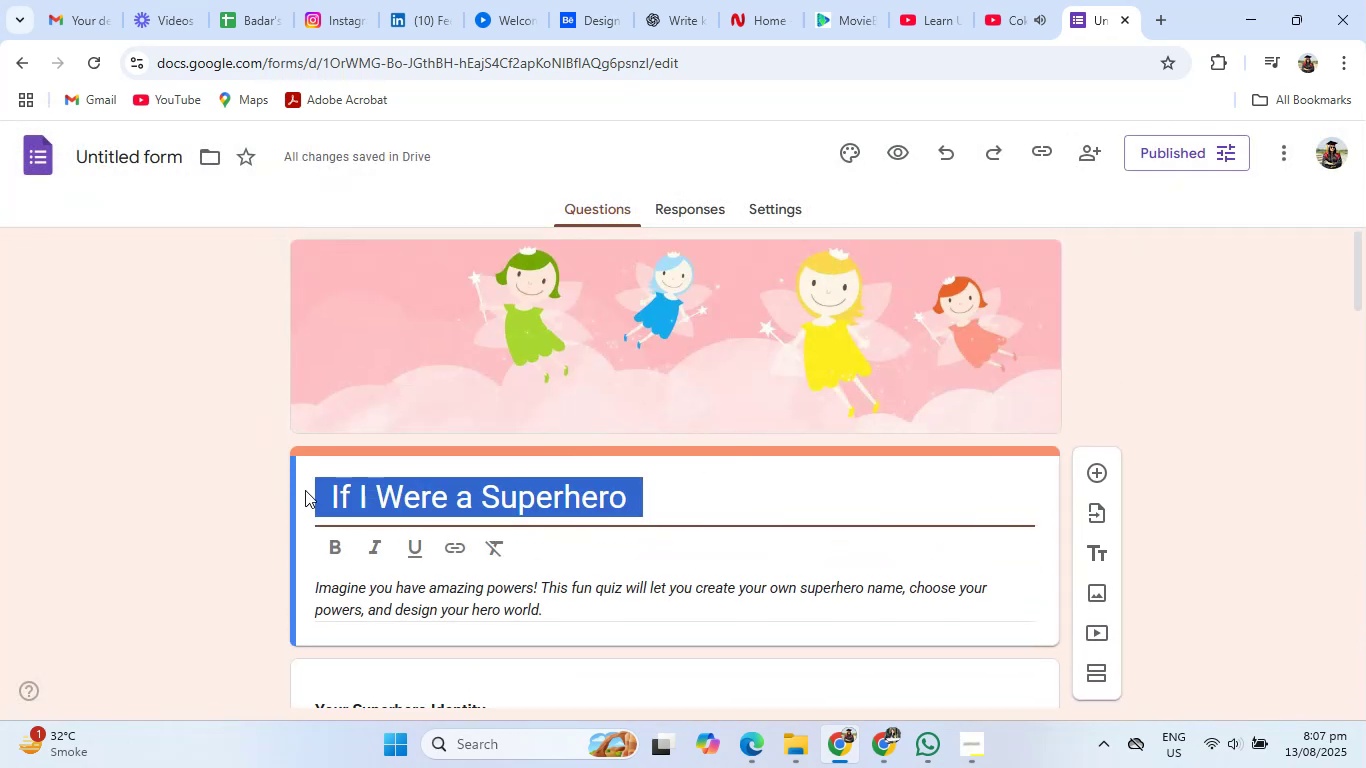 
key(Control+C)
 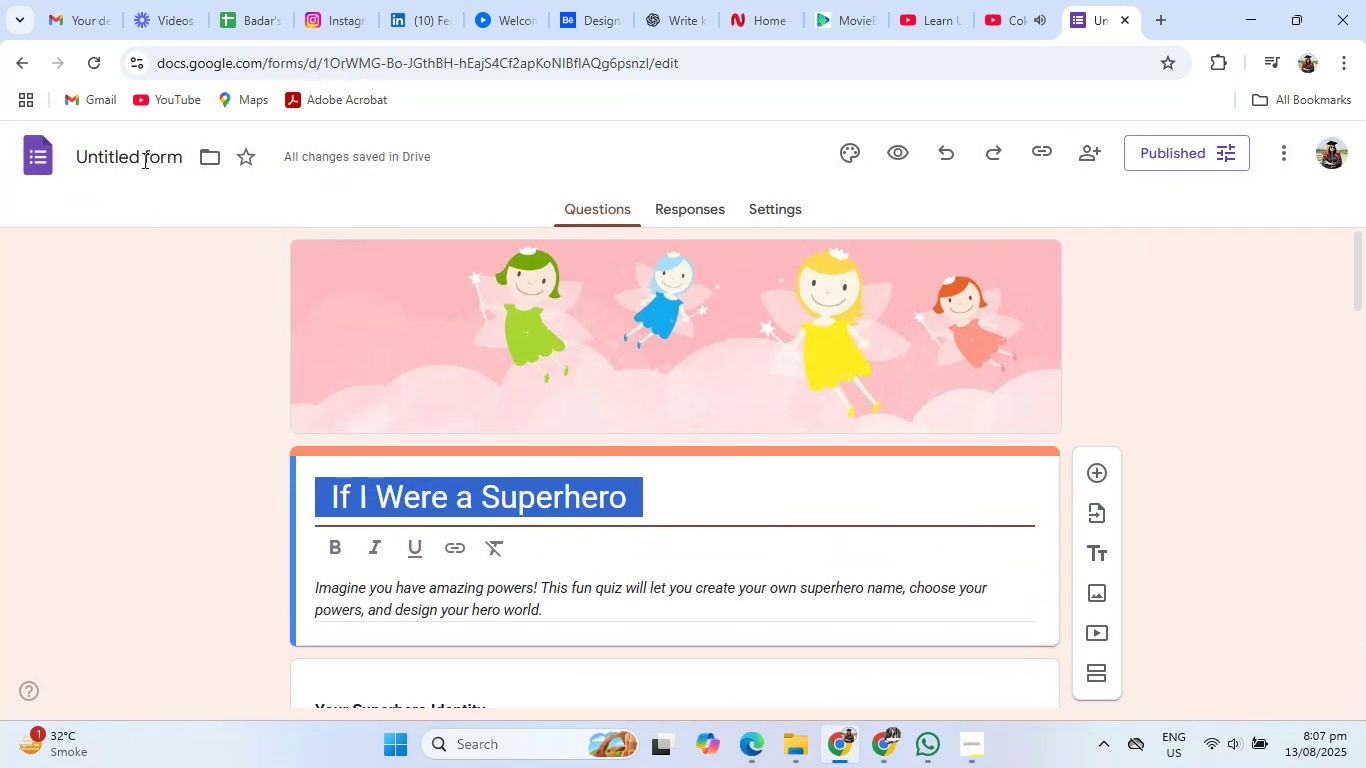 
left_click([145, 154])
 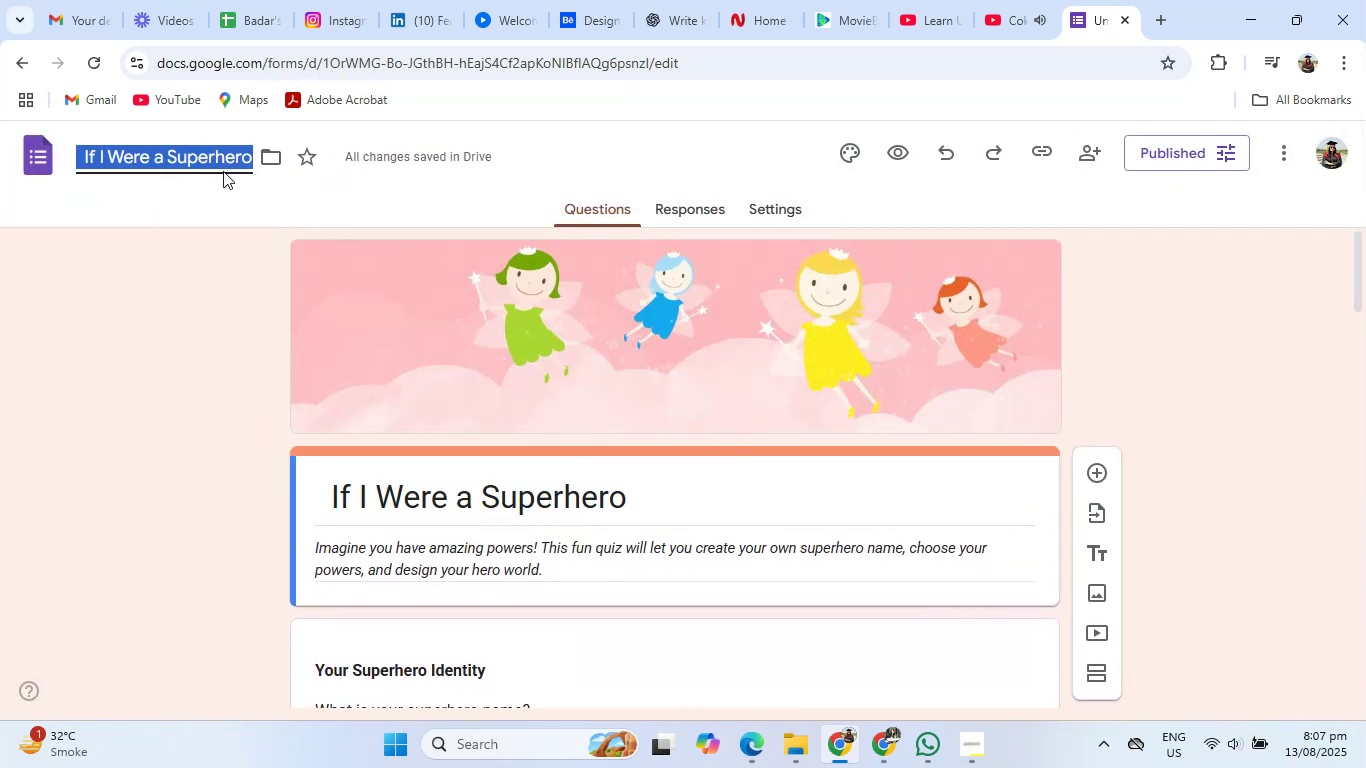 
left_click([148, 313])
 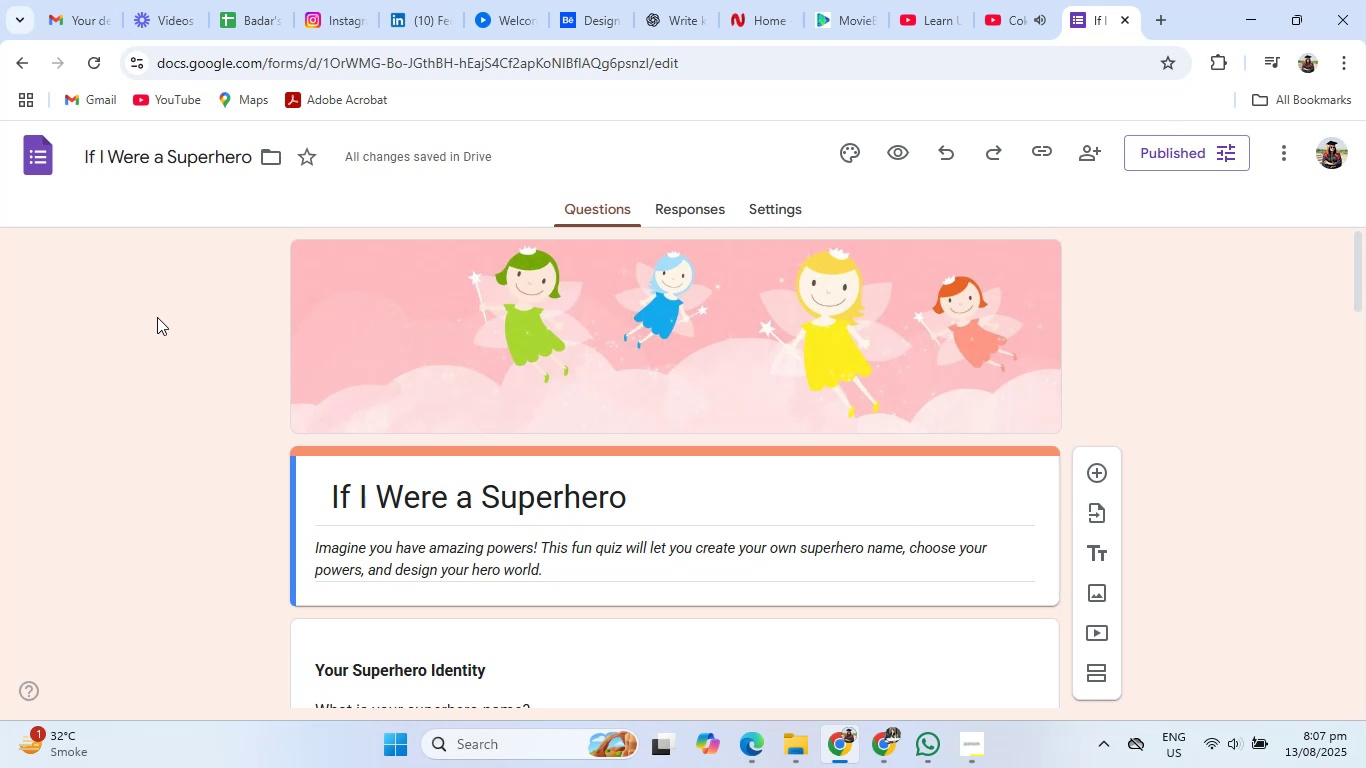 
left_click([1159, 211])
 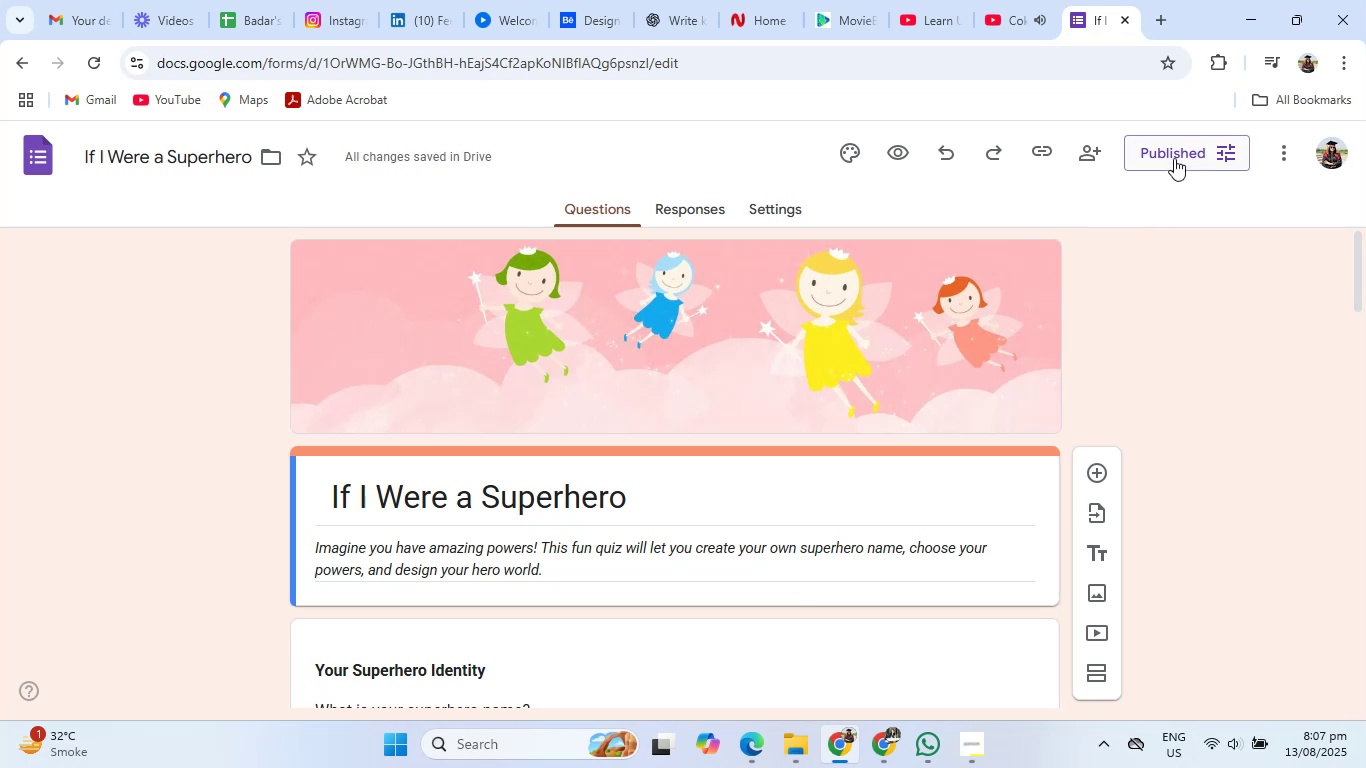 
left_click([1174, 158])
 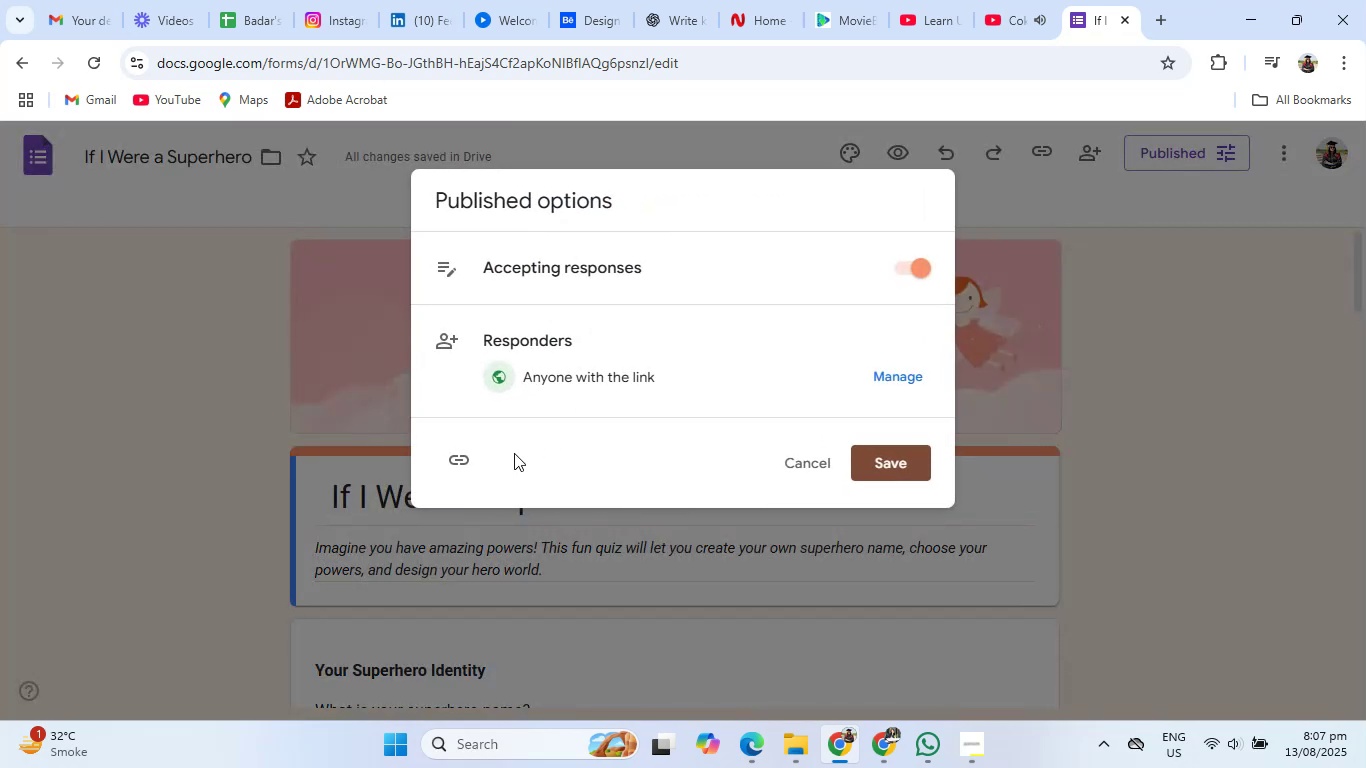 
left_click([446, 457])
 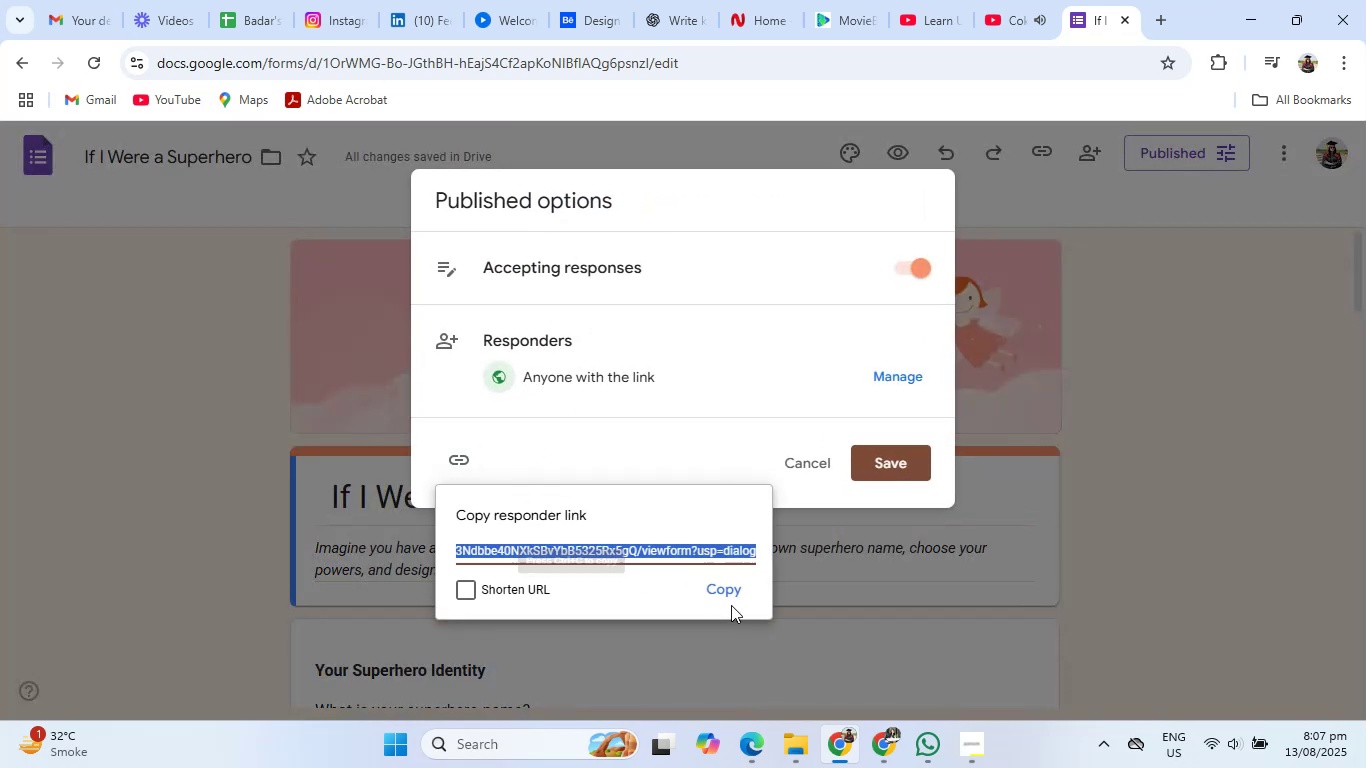 
left_click([731, 600])
 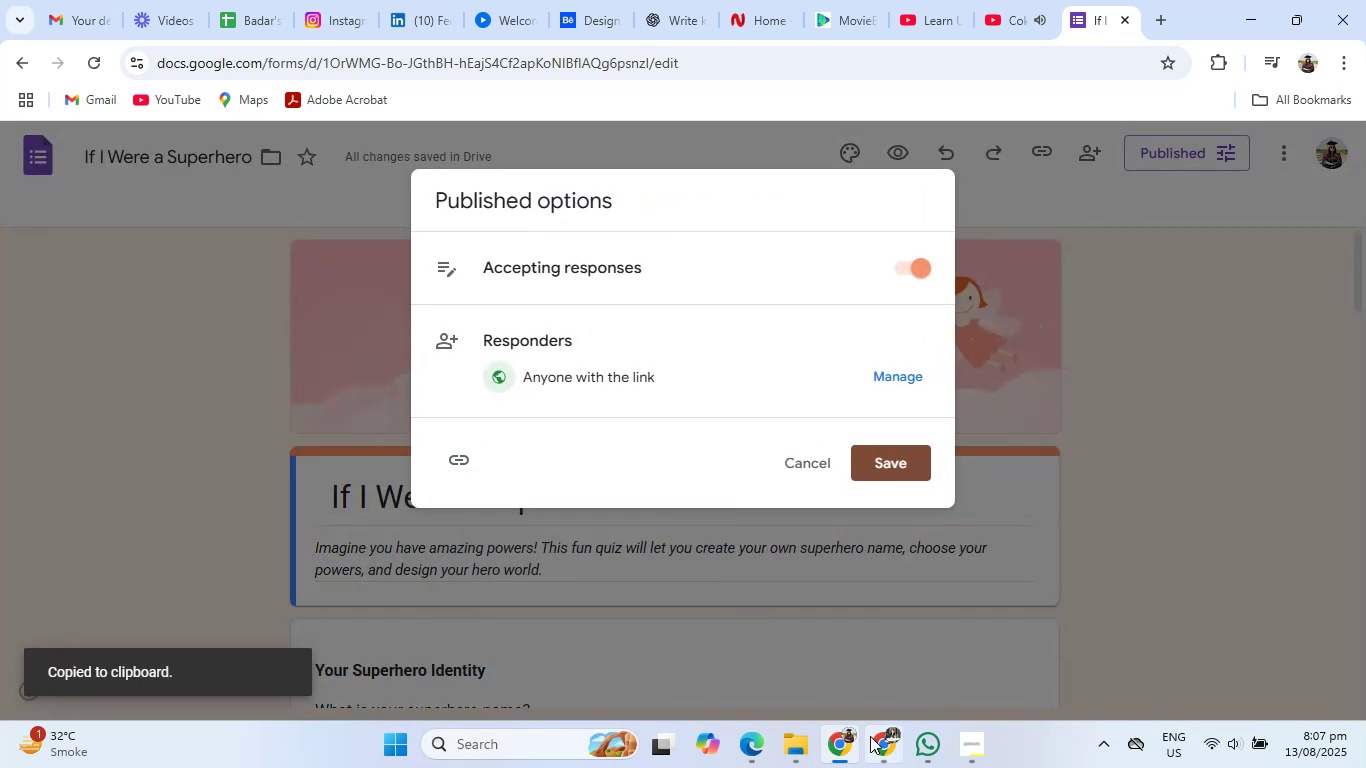 
left_click([870, 738])
 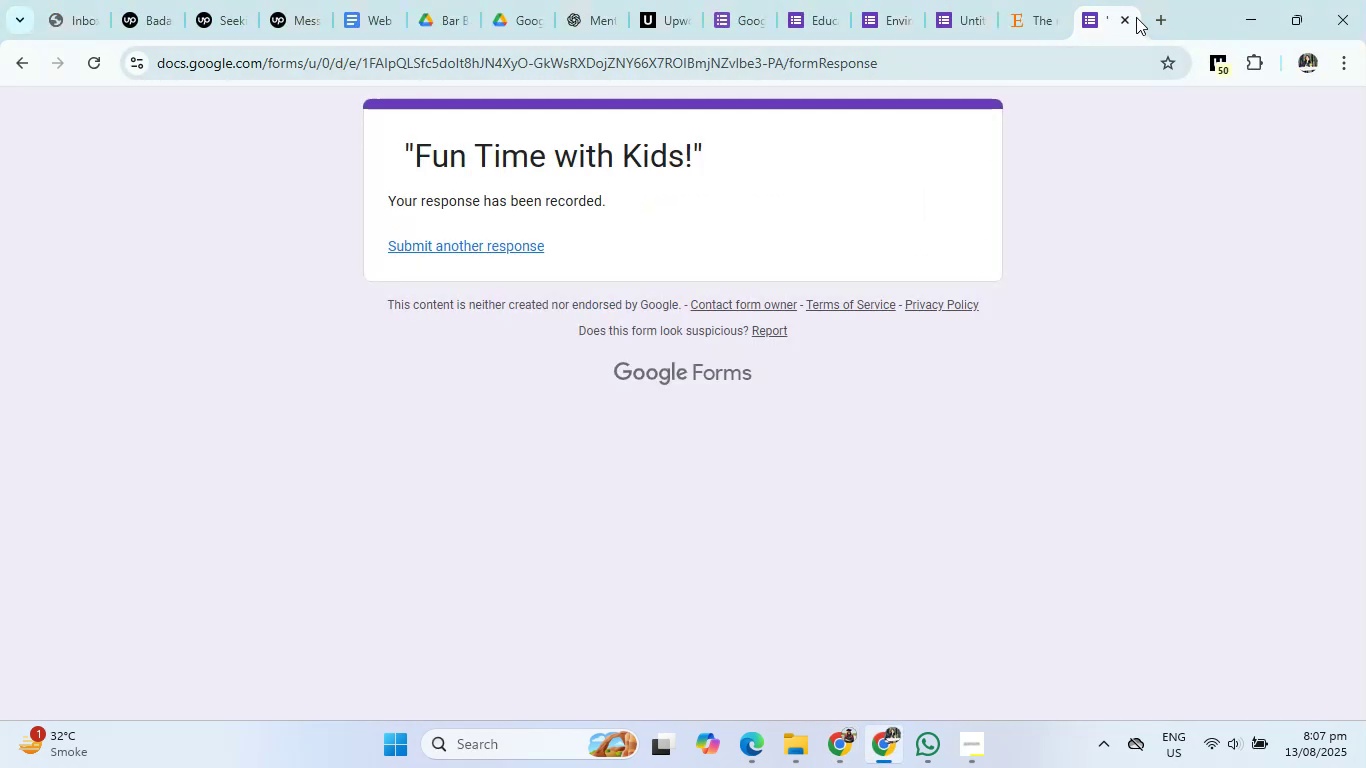 
left_click([1157, 19])
 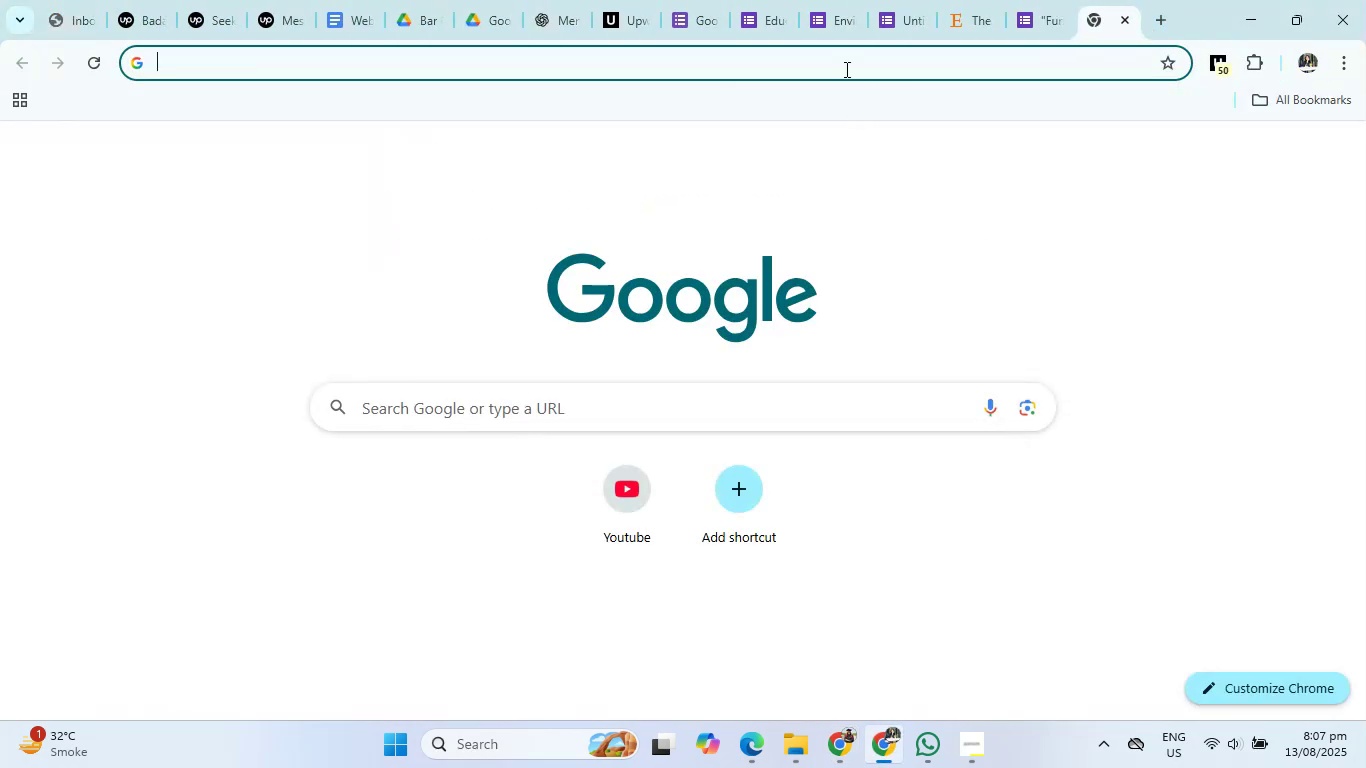 
left_click([844, 63])
 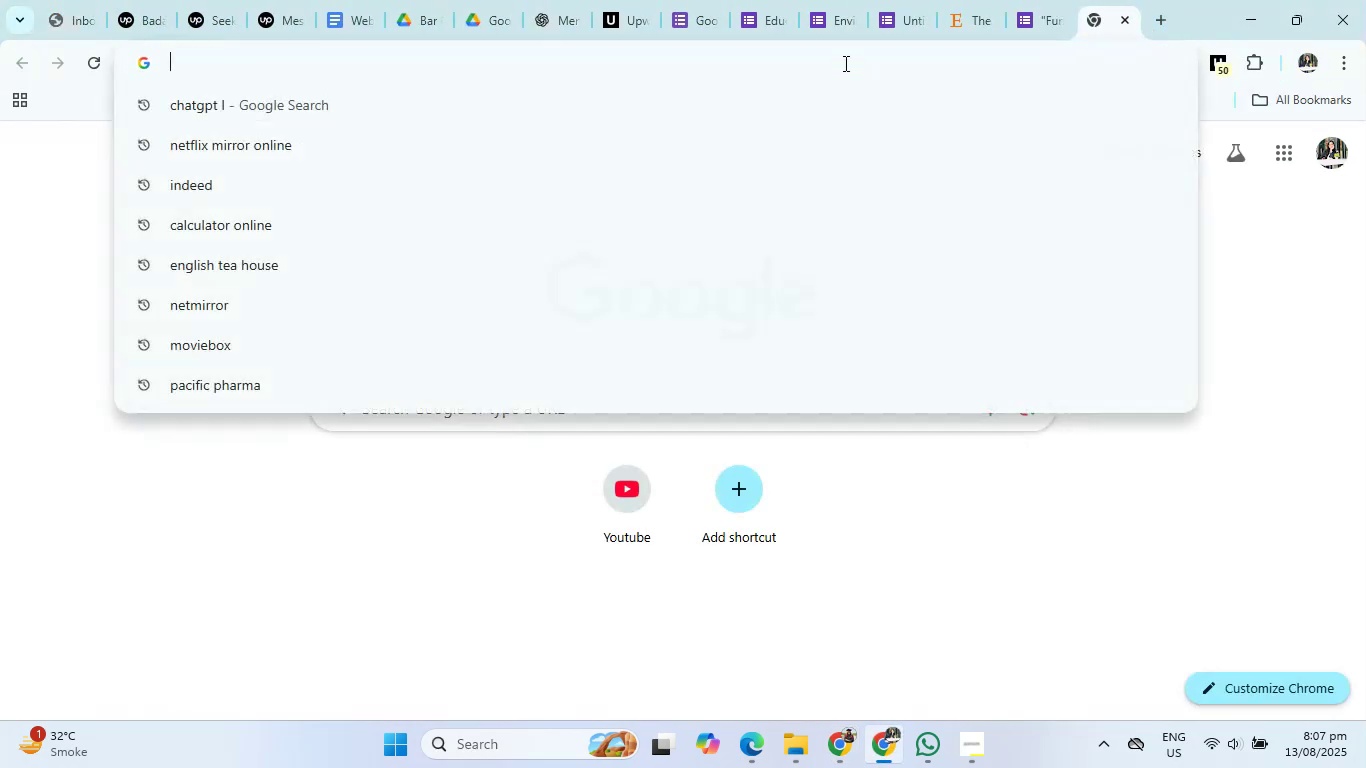 
key(Control+V)
 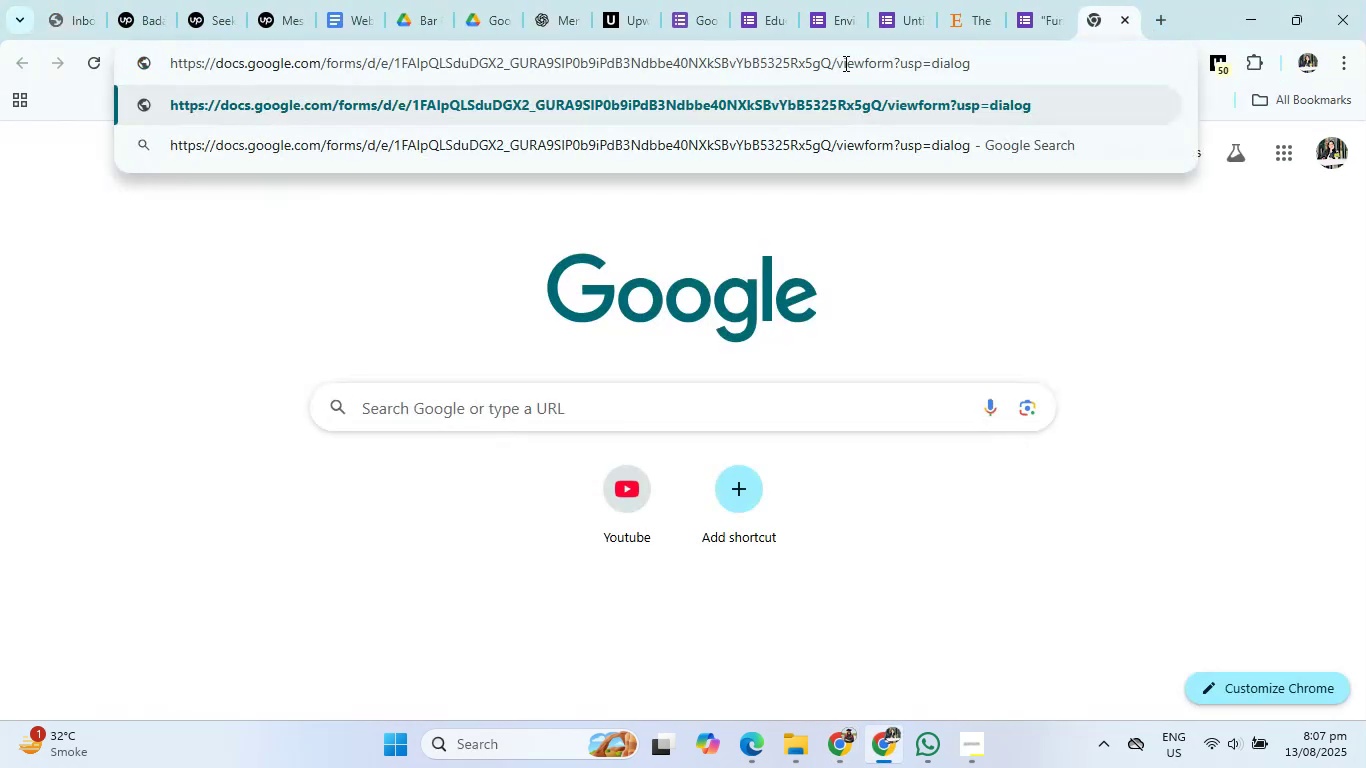 
key(Enter)
 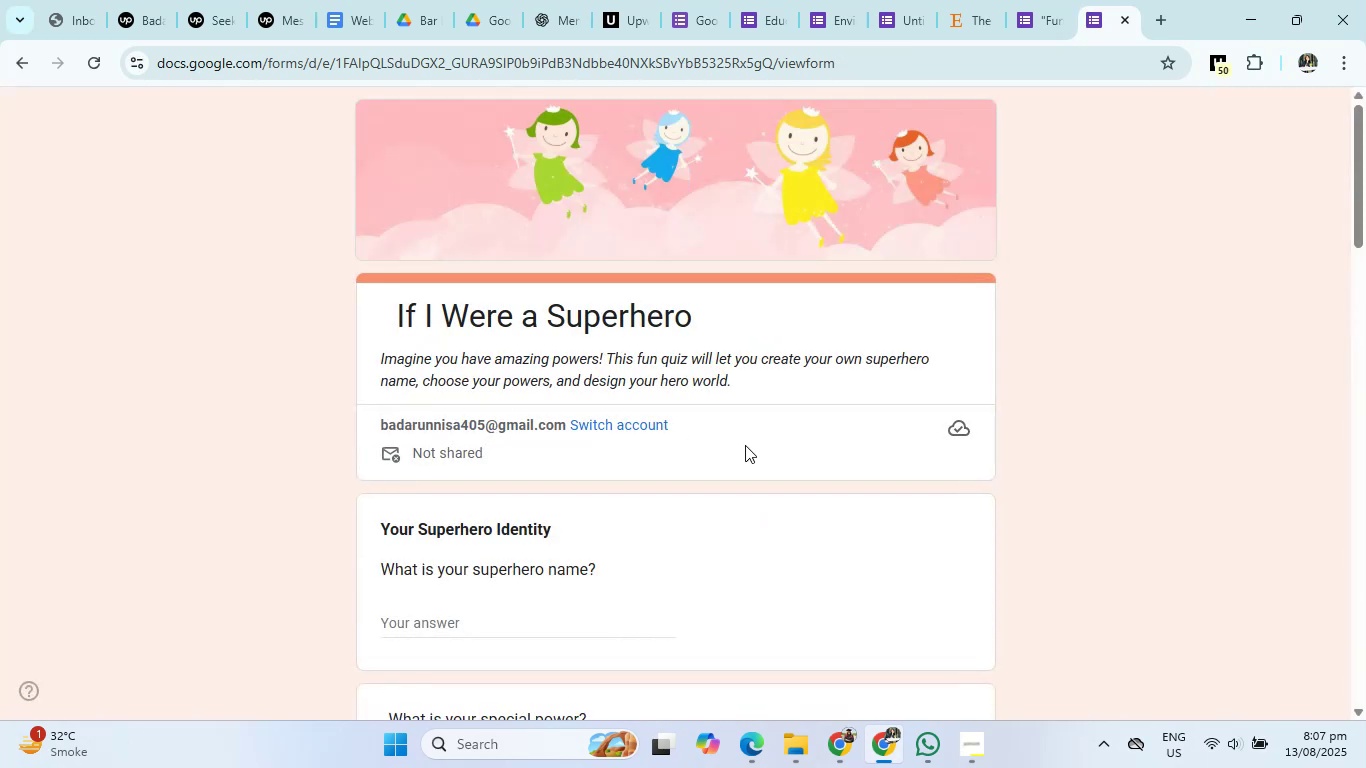 
scroll: coordinate [794, 457], scroll_direction: down, amount: 4.0
 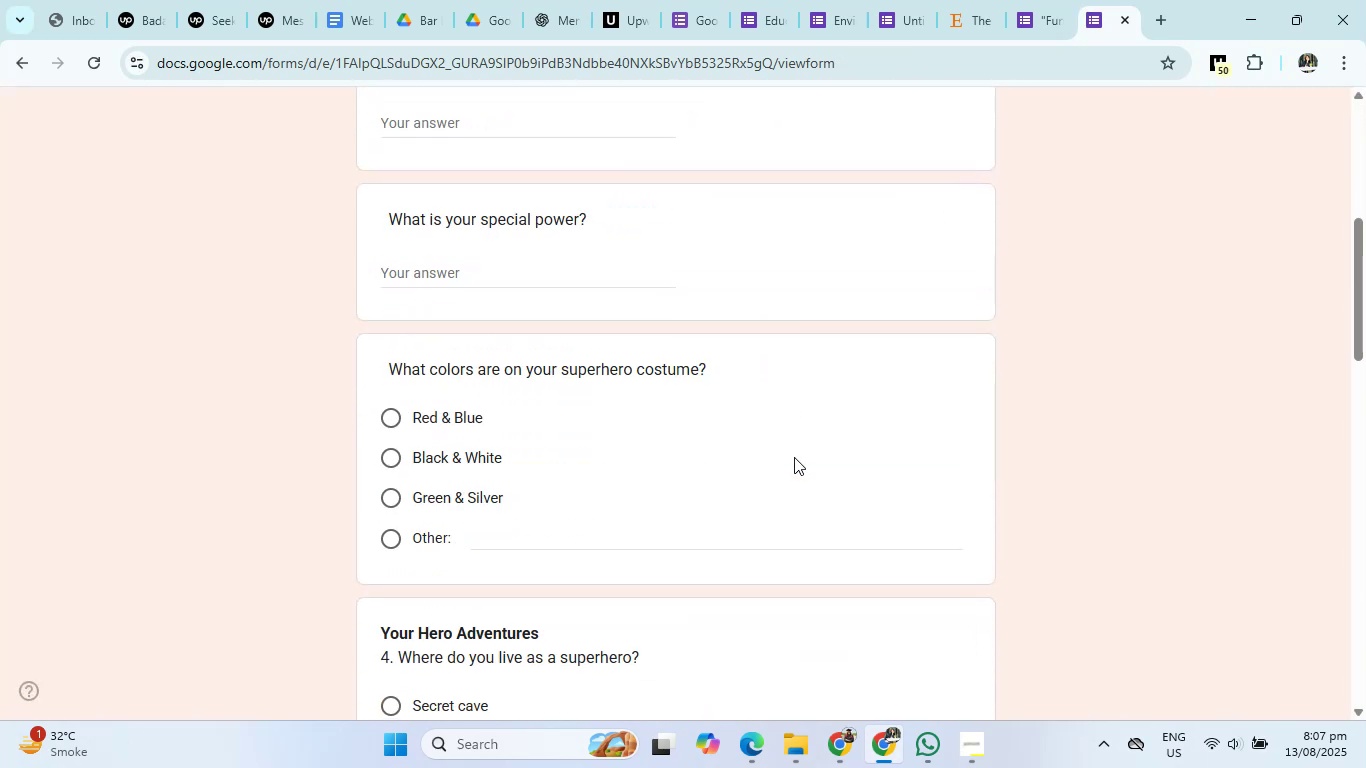 
scroll: coordinate [794, 457], scroll_direction: up, amount: 2.0
 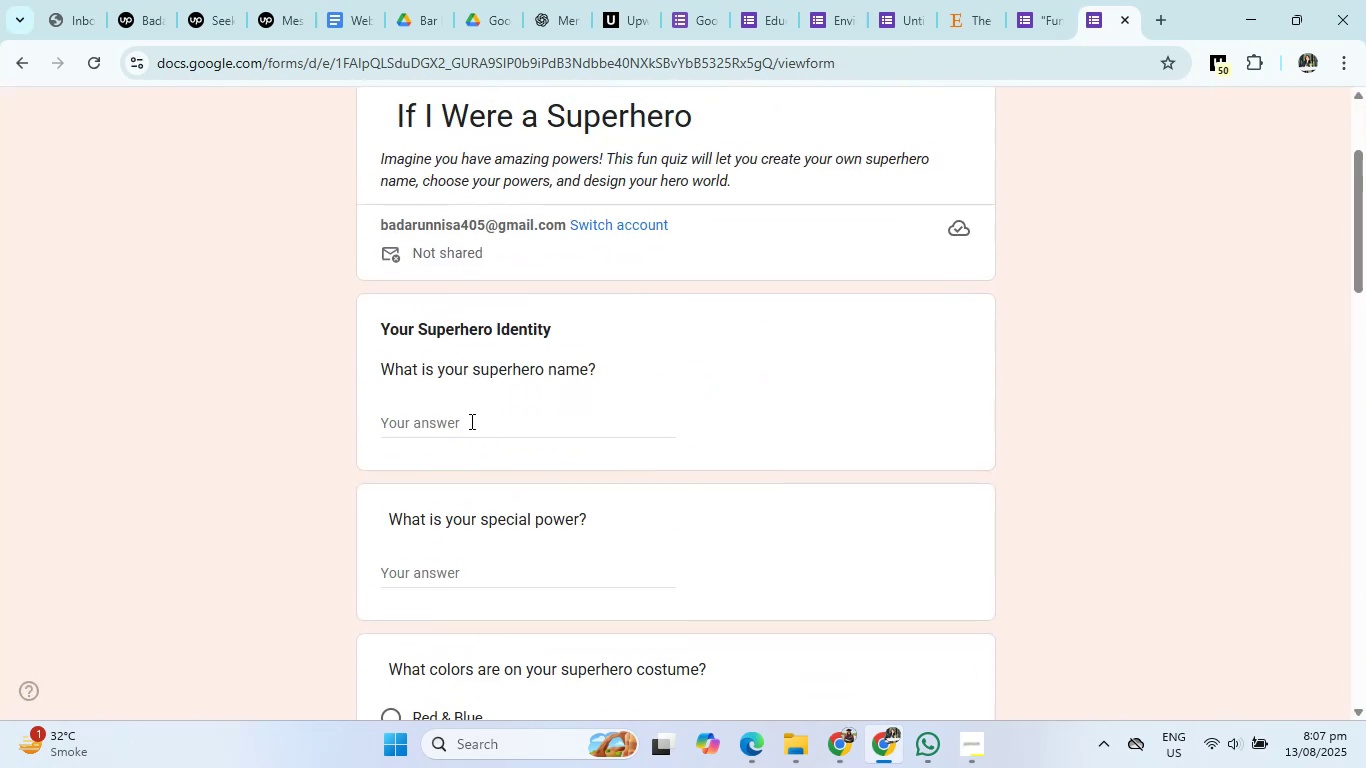 
left_click([465, 416])
 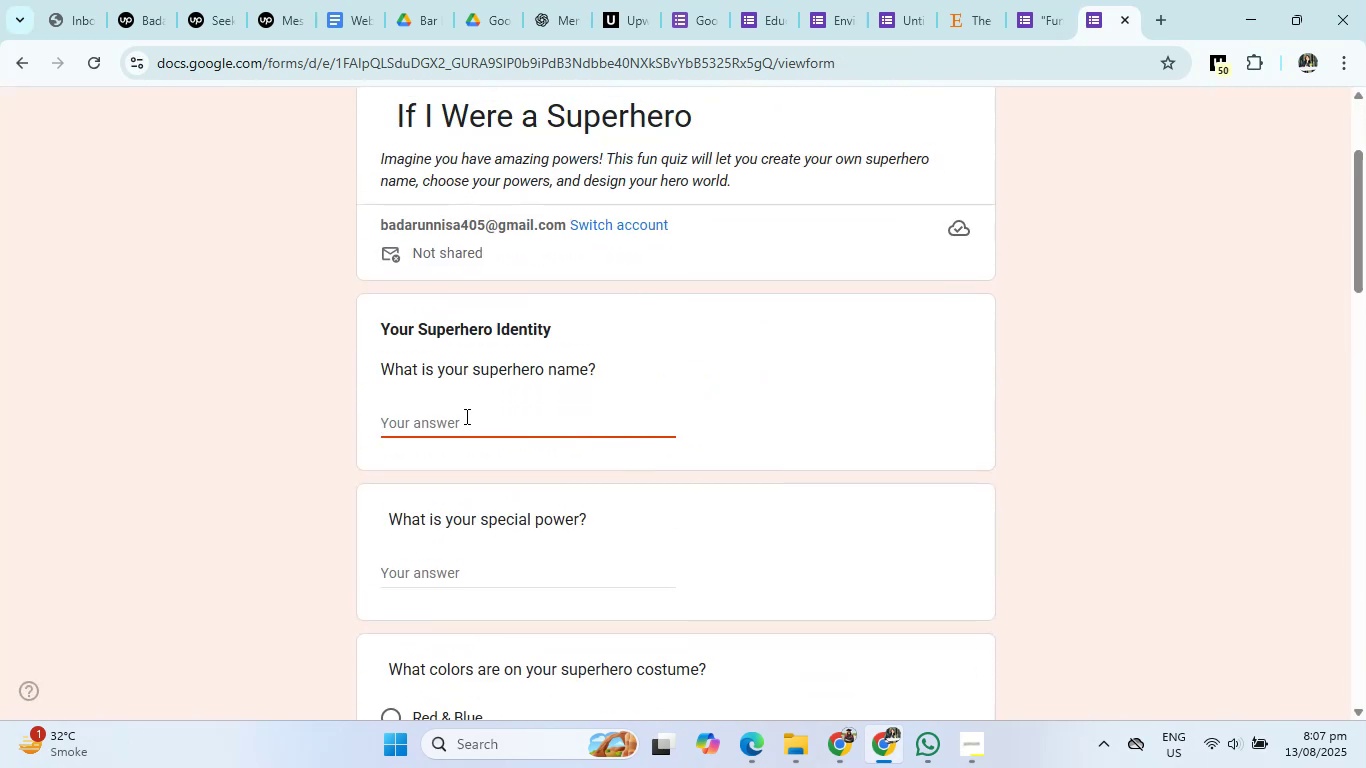 
type(Wene)
key(Backspace)
key(Backspace)
type(dnesday)
 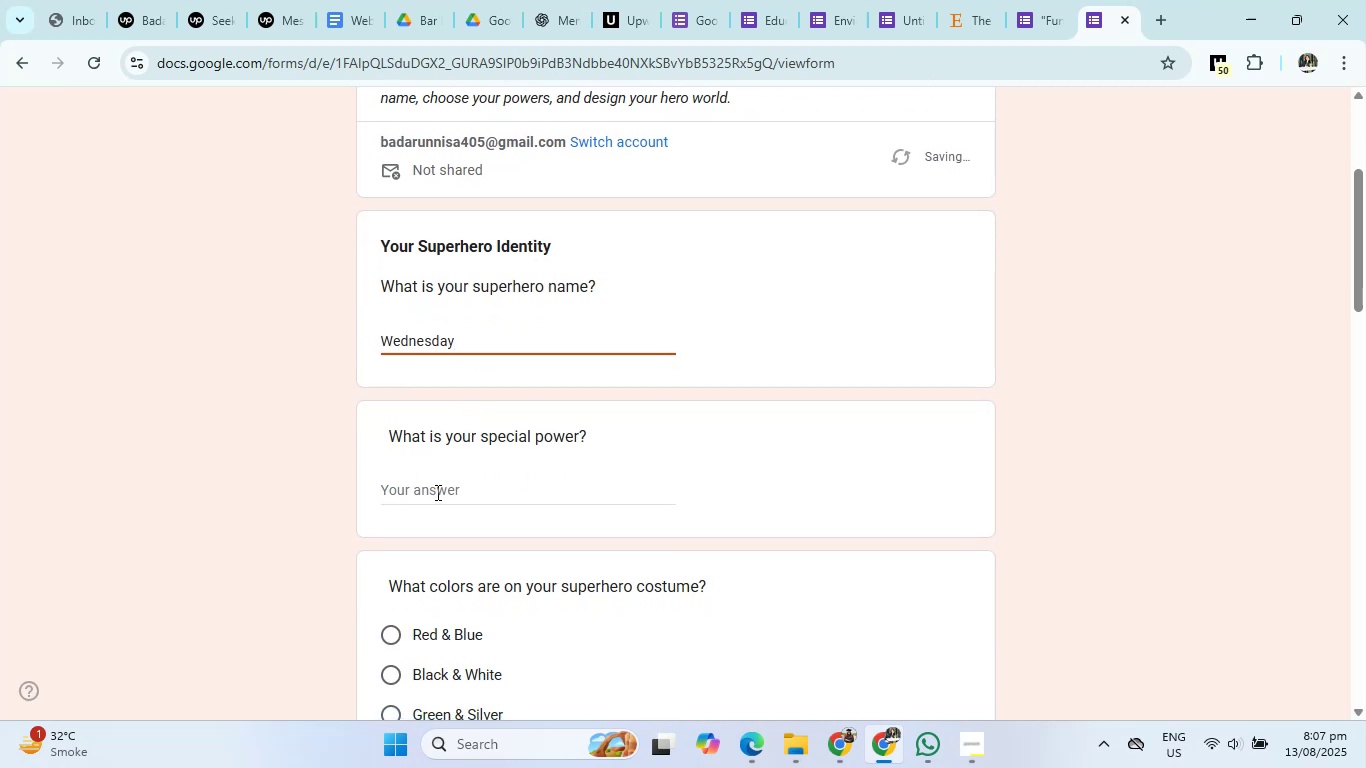 
left_click([435, 500])
 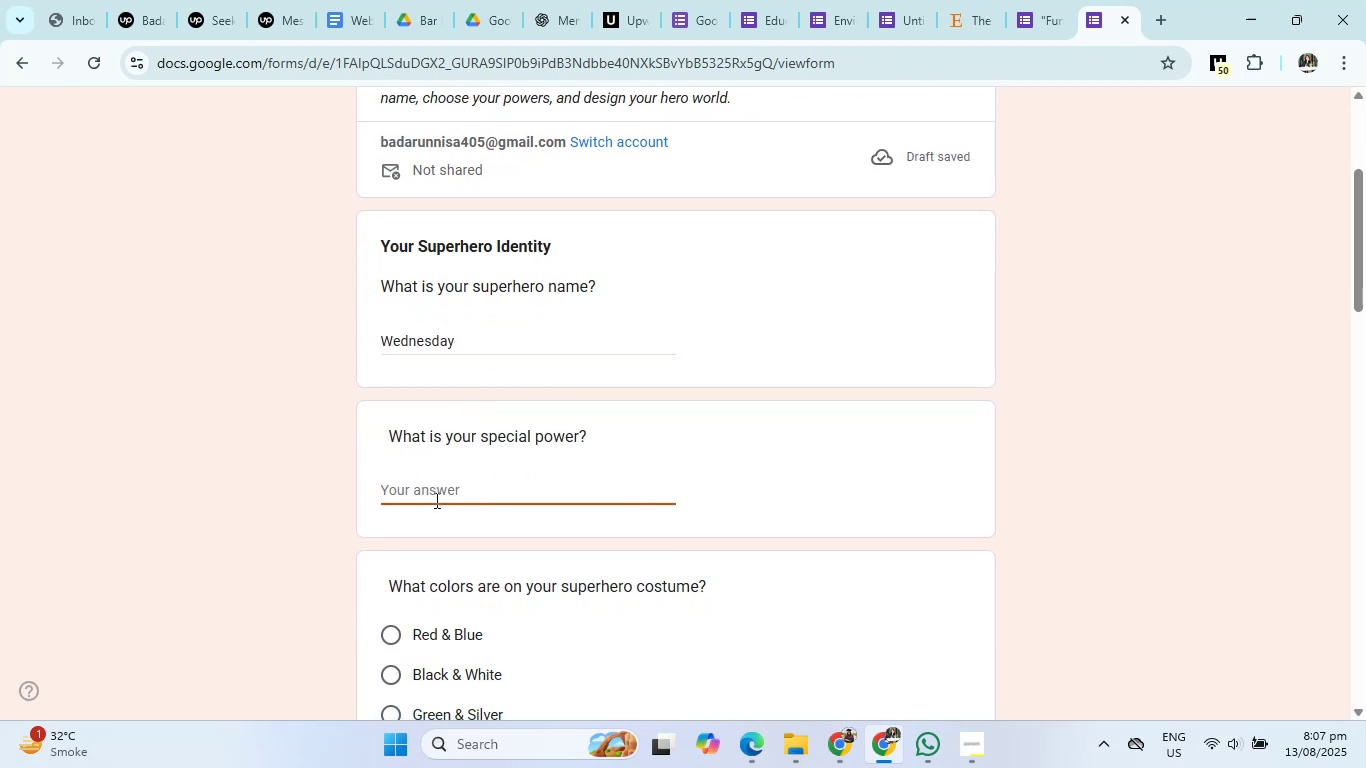 
wait(6.41)
 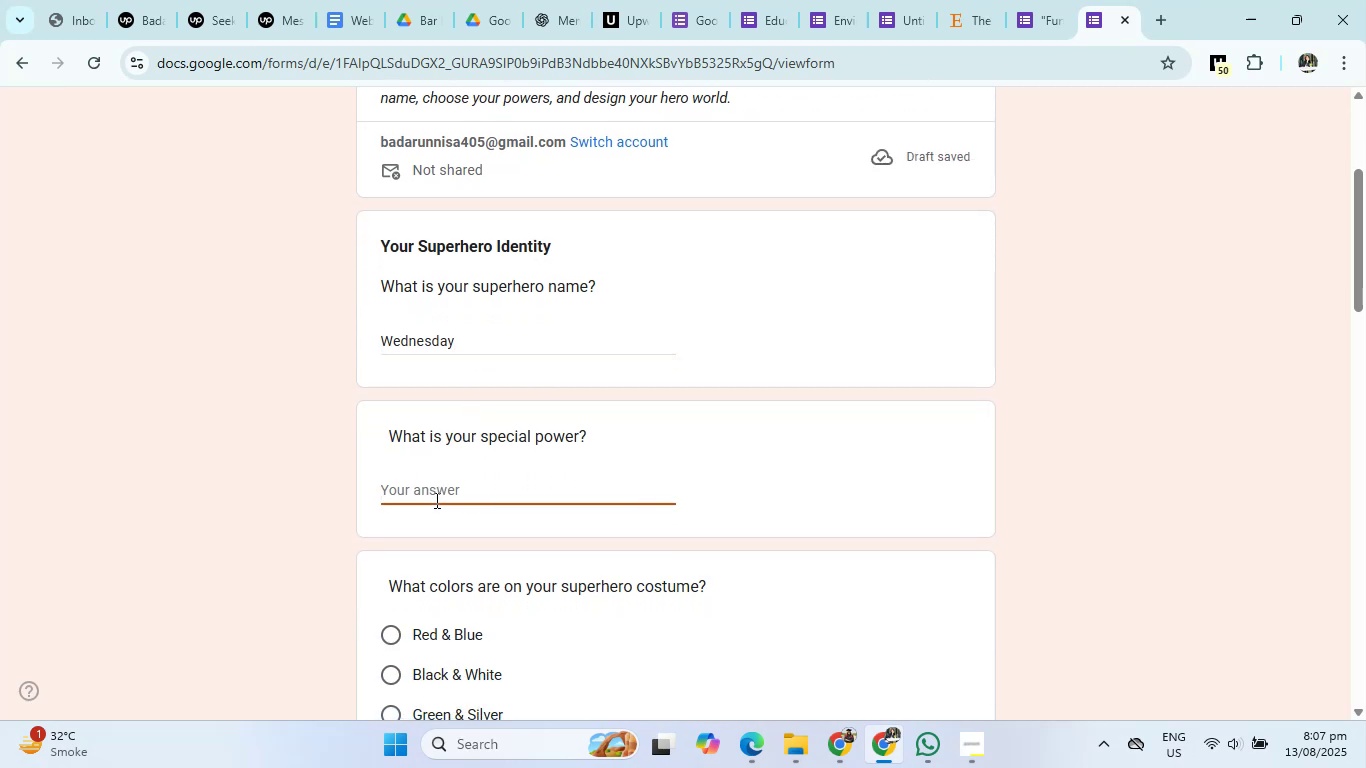 
hold_key(key=ShiftRight, duration=1.06)
 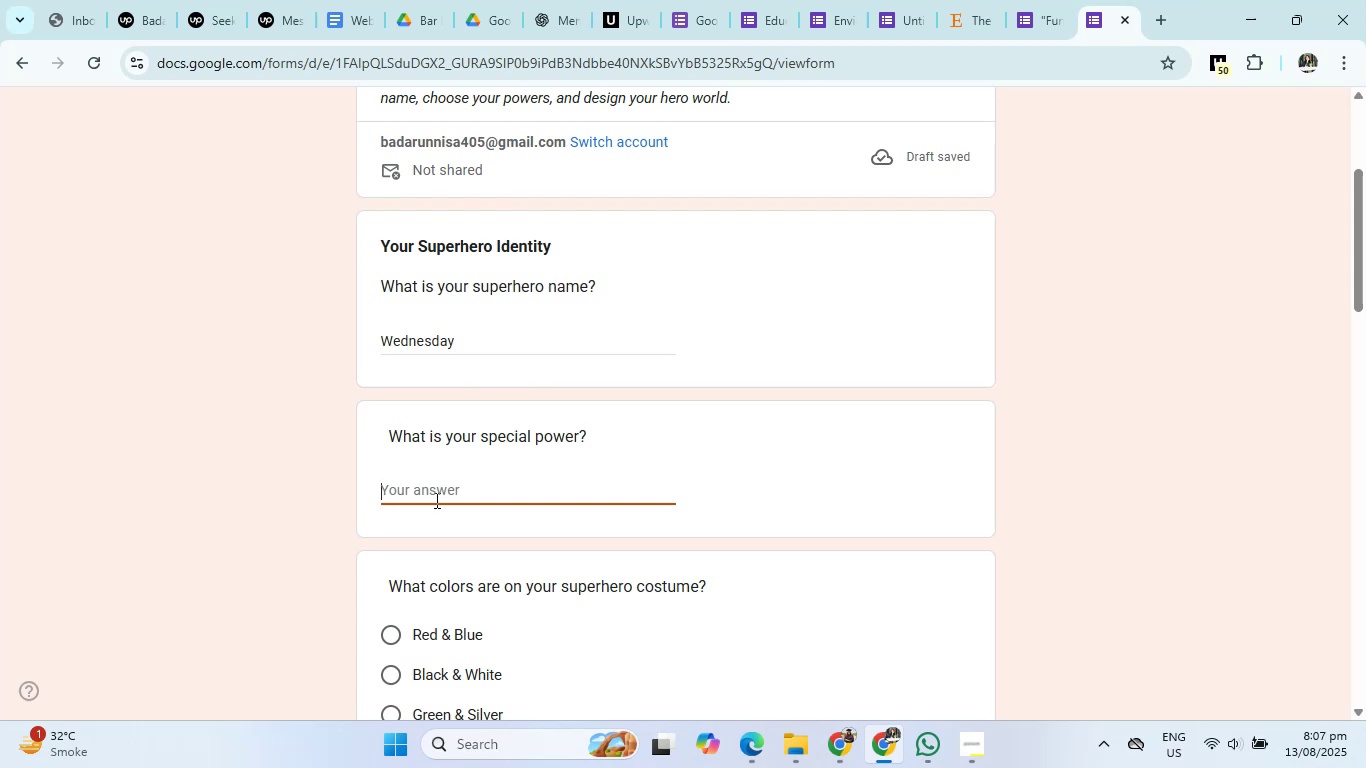 
type(Psycatric powers )
key(Backspace)
 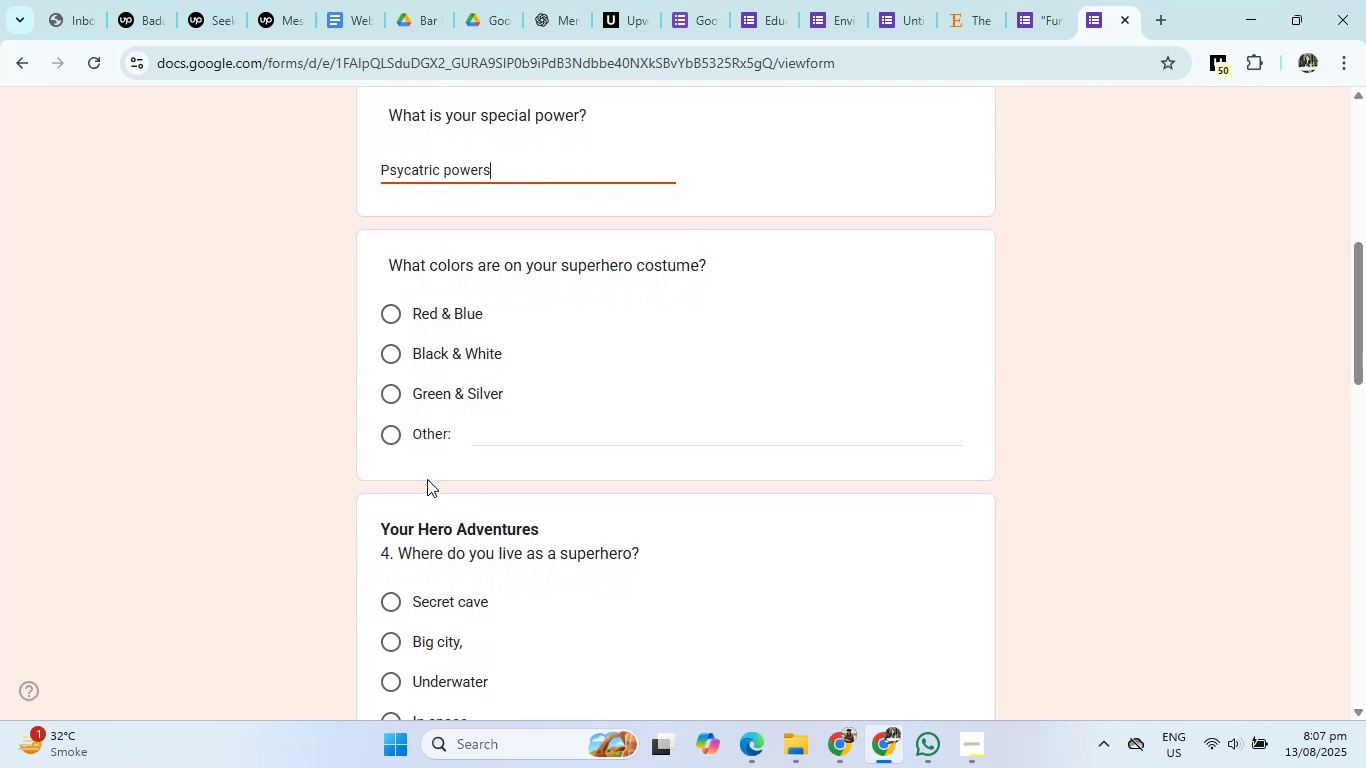 
left_click([389, 358])
 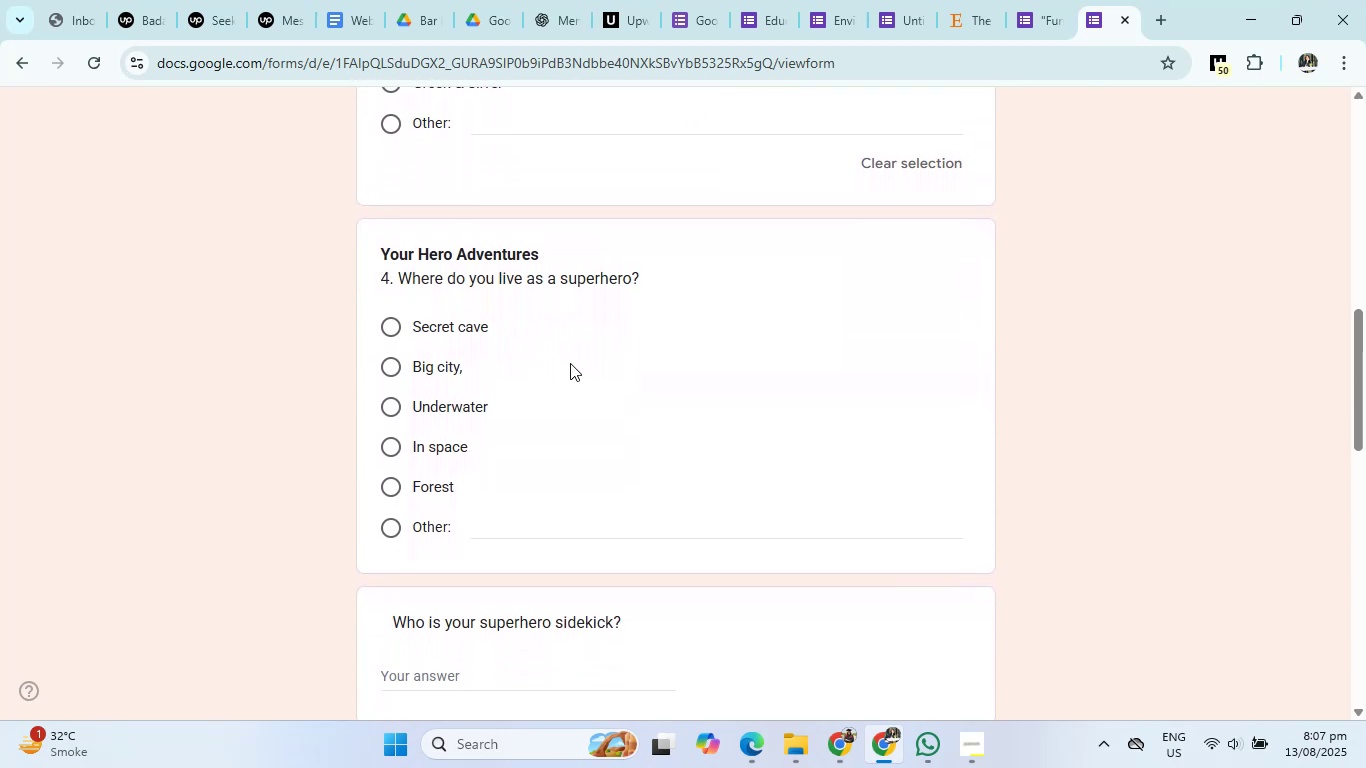 
wait(10.74)
 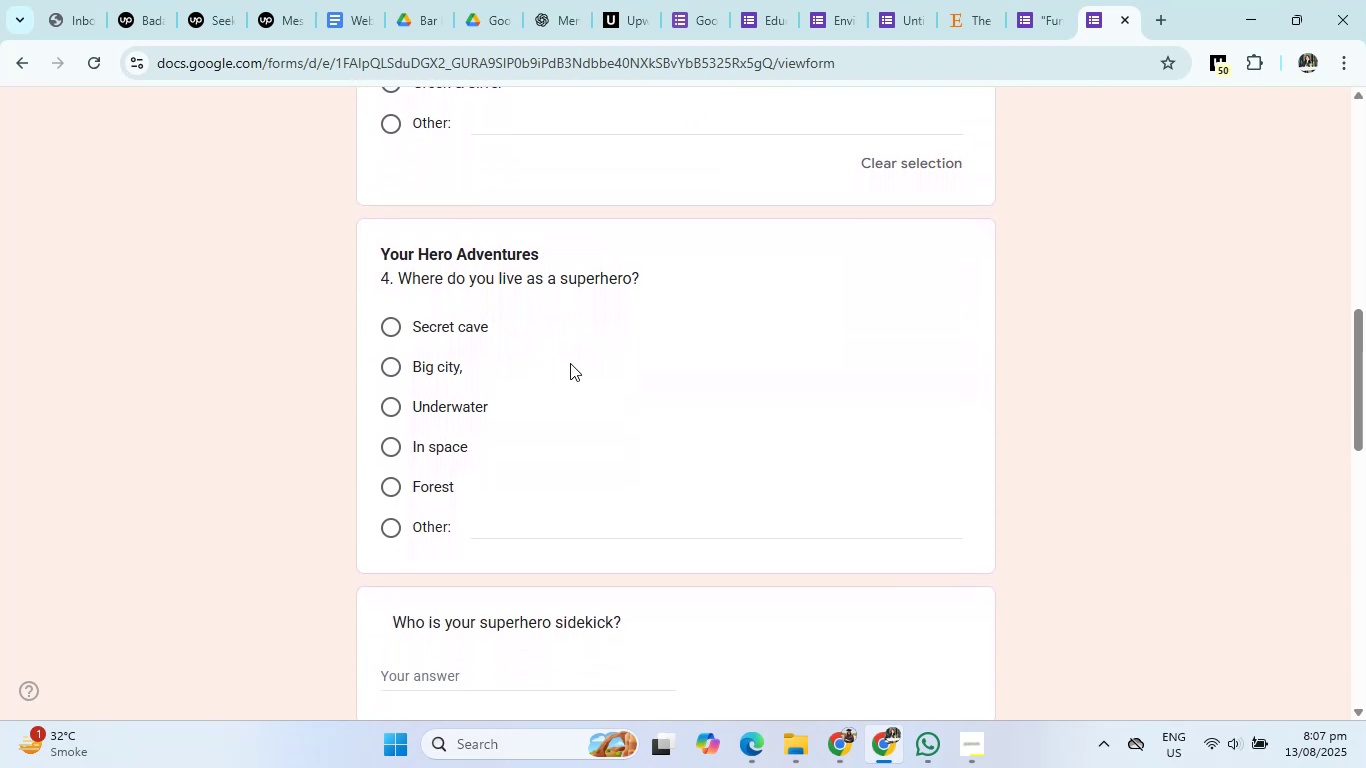 
left_click([390, 325])
 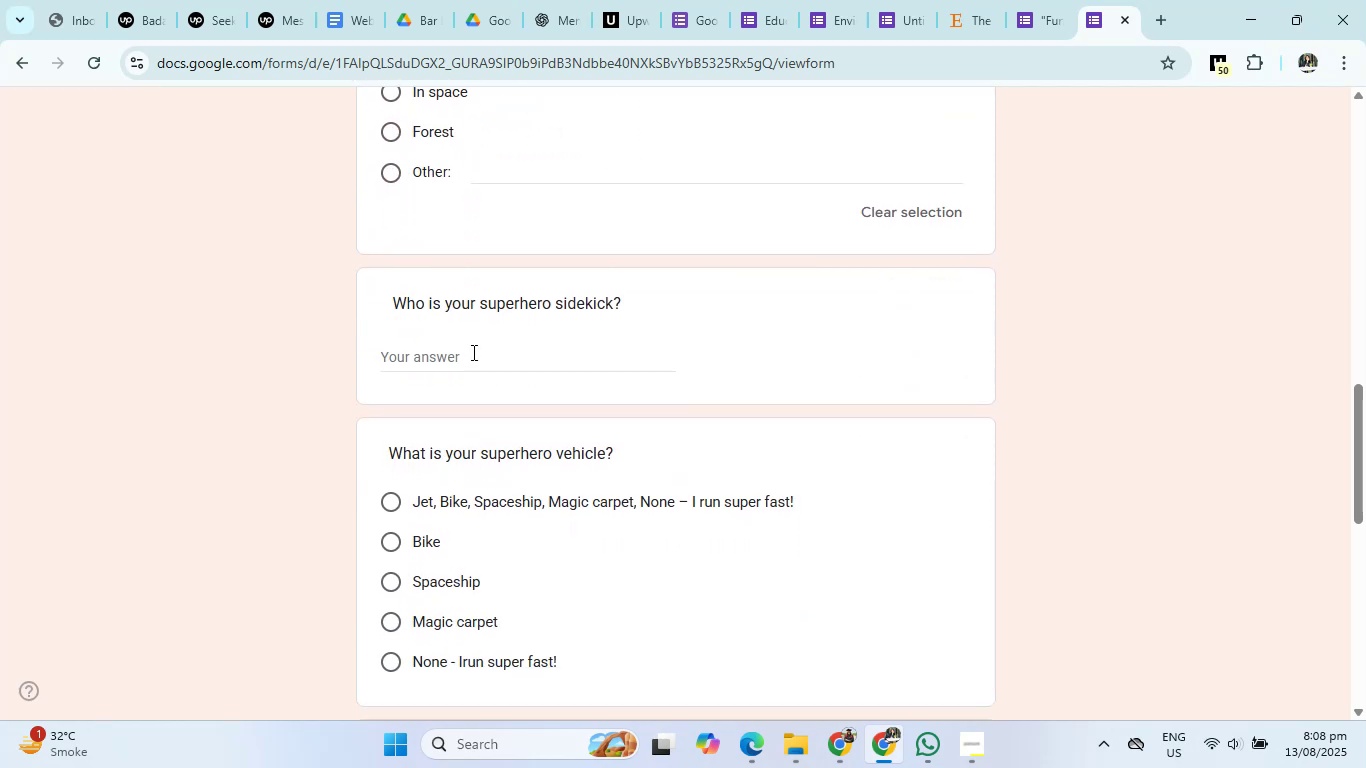 
left_click([472, 359])
 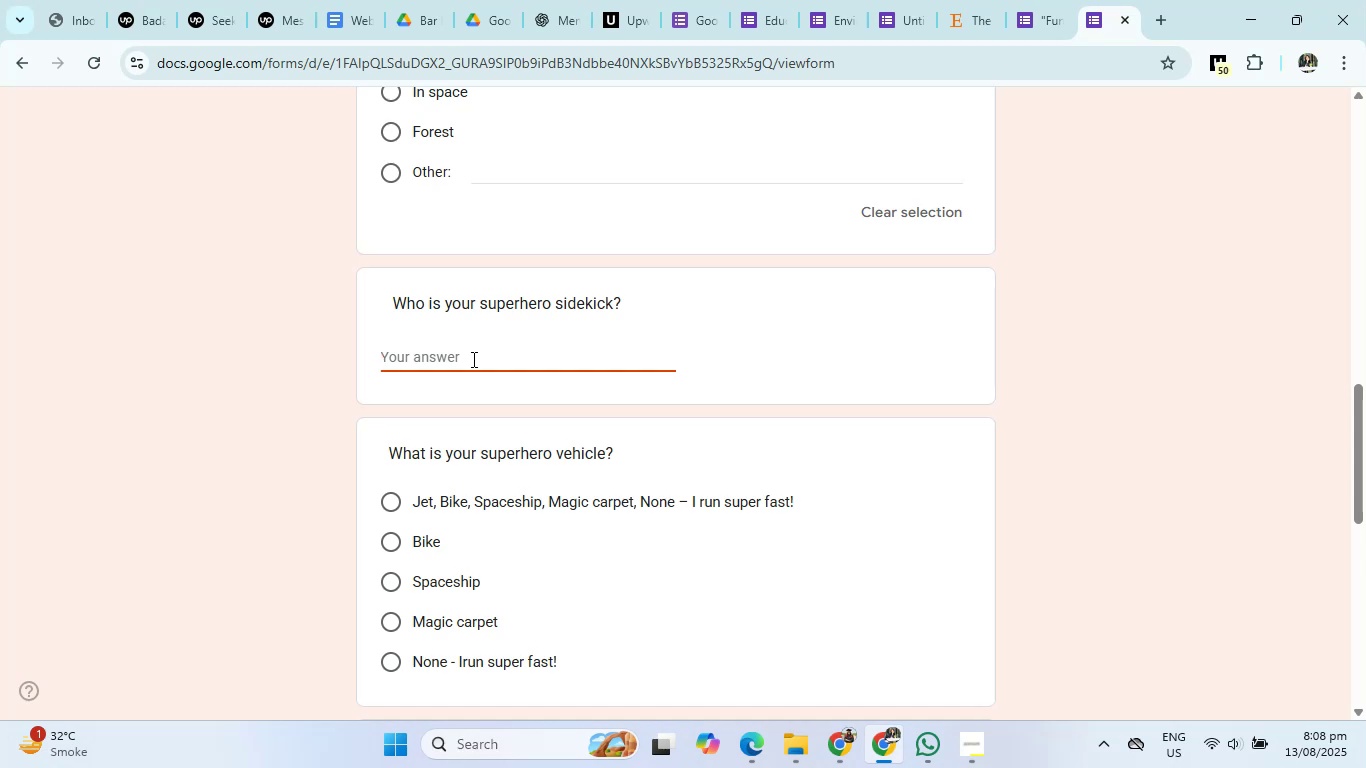 
wait(6.92)
 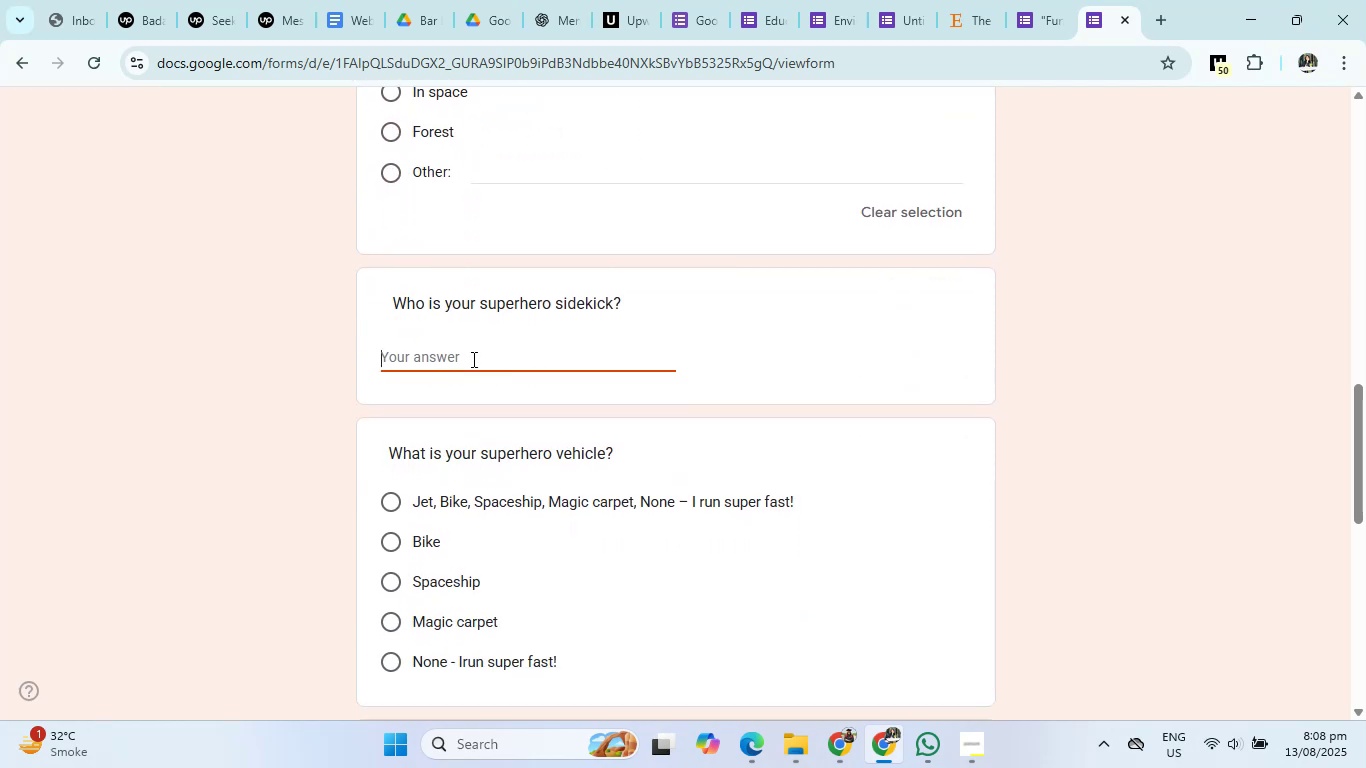 
type(Thing)
 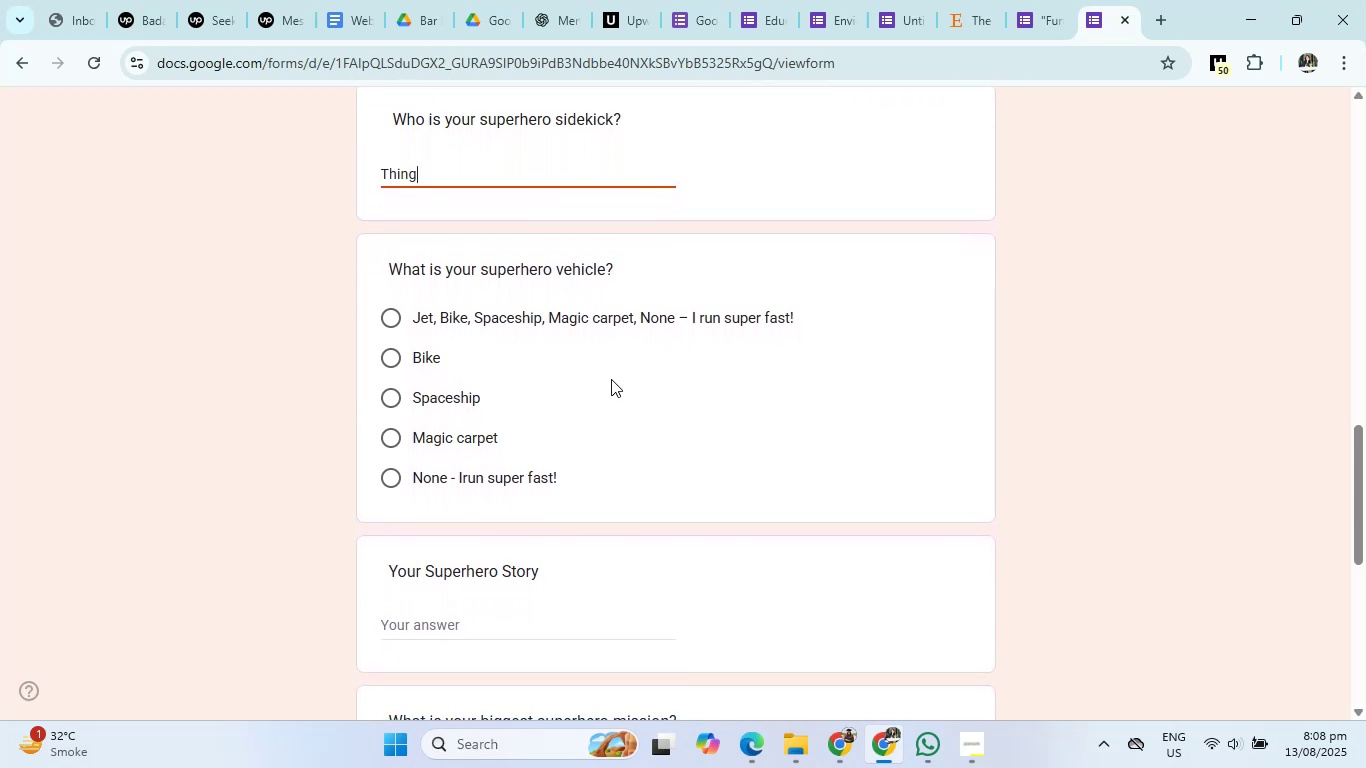 
wait(6.05)
 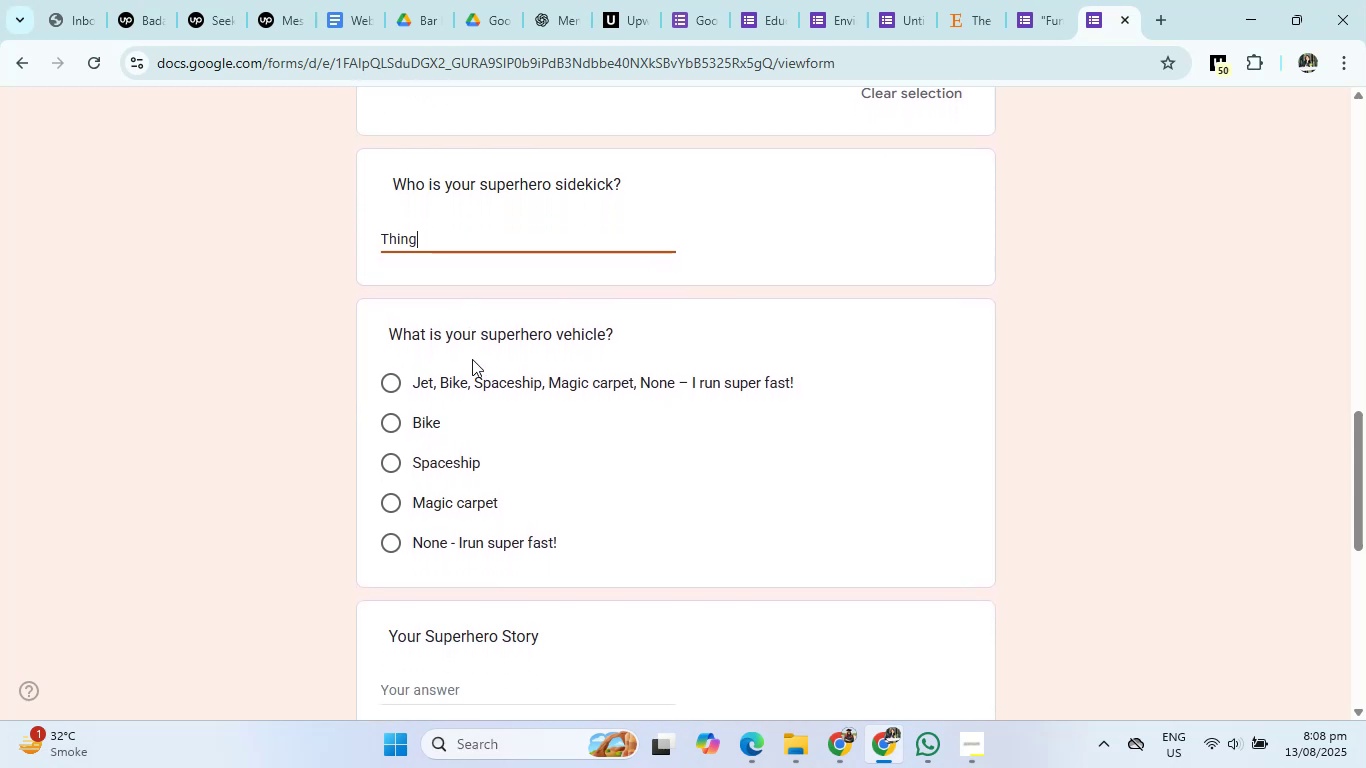 
left_click([846, 752])
 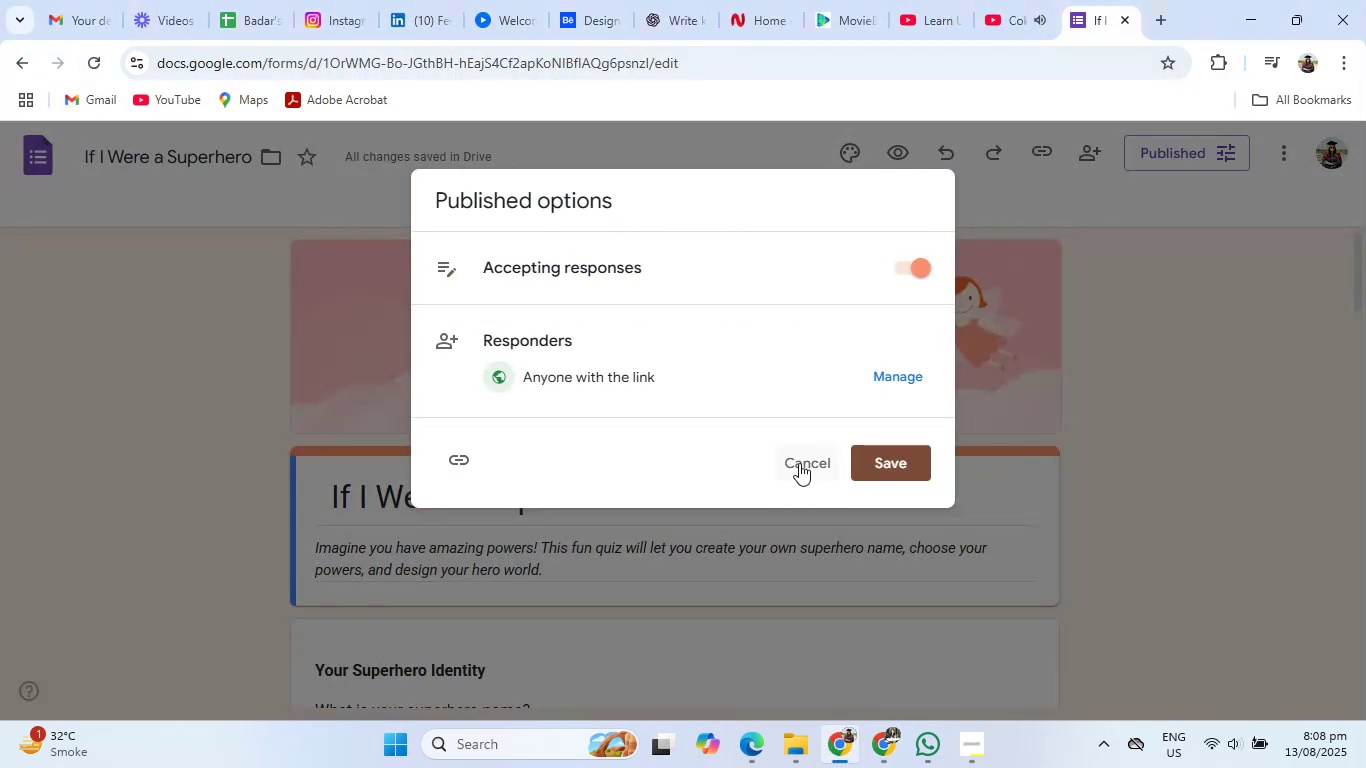 
left_click([799, 463])
 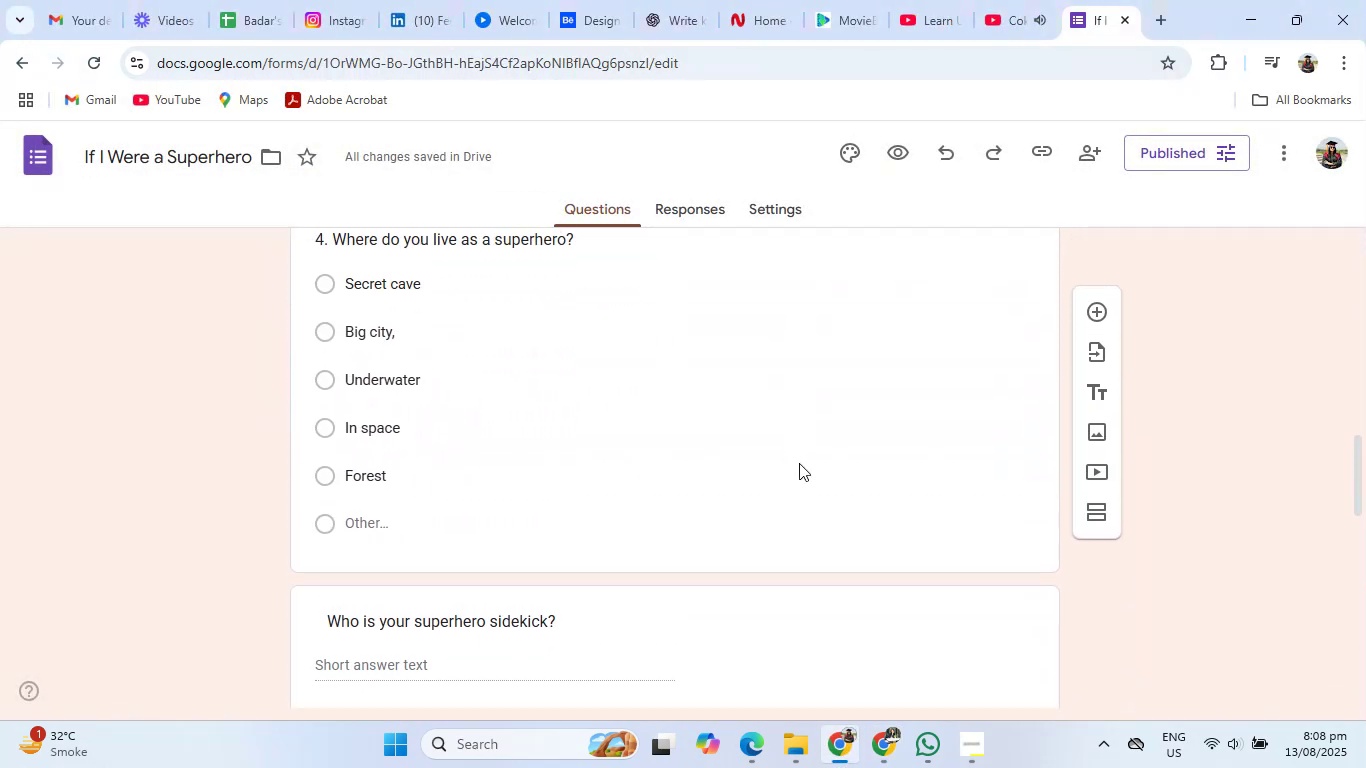 
left_click([885, 405])
 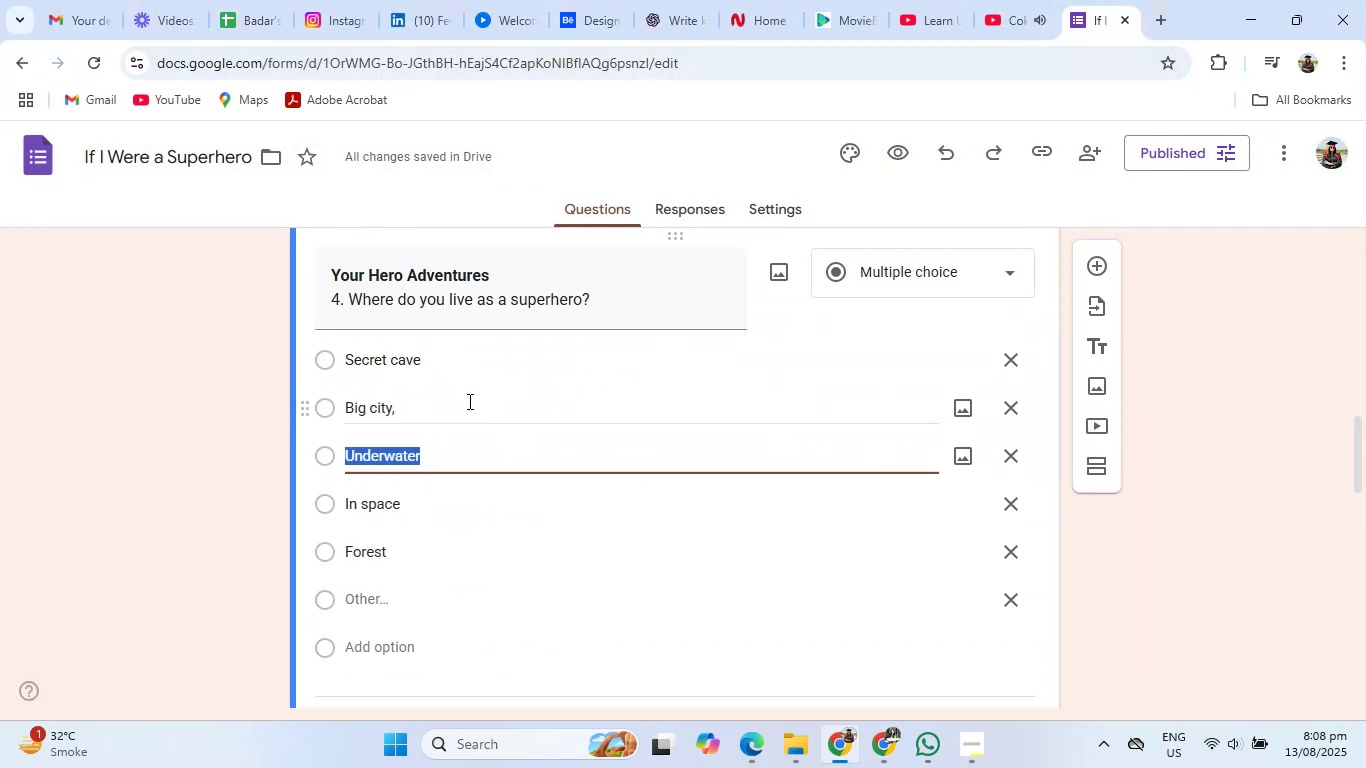 
left_click([468, 401])
 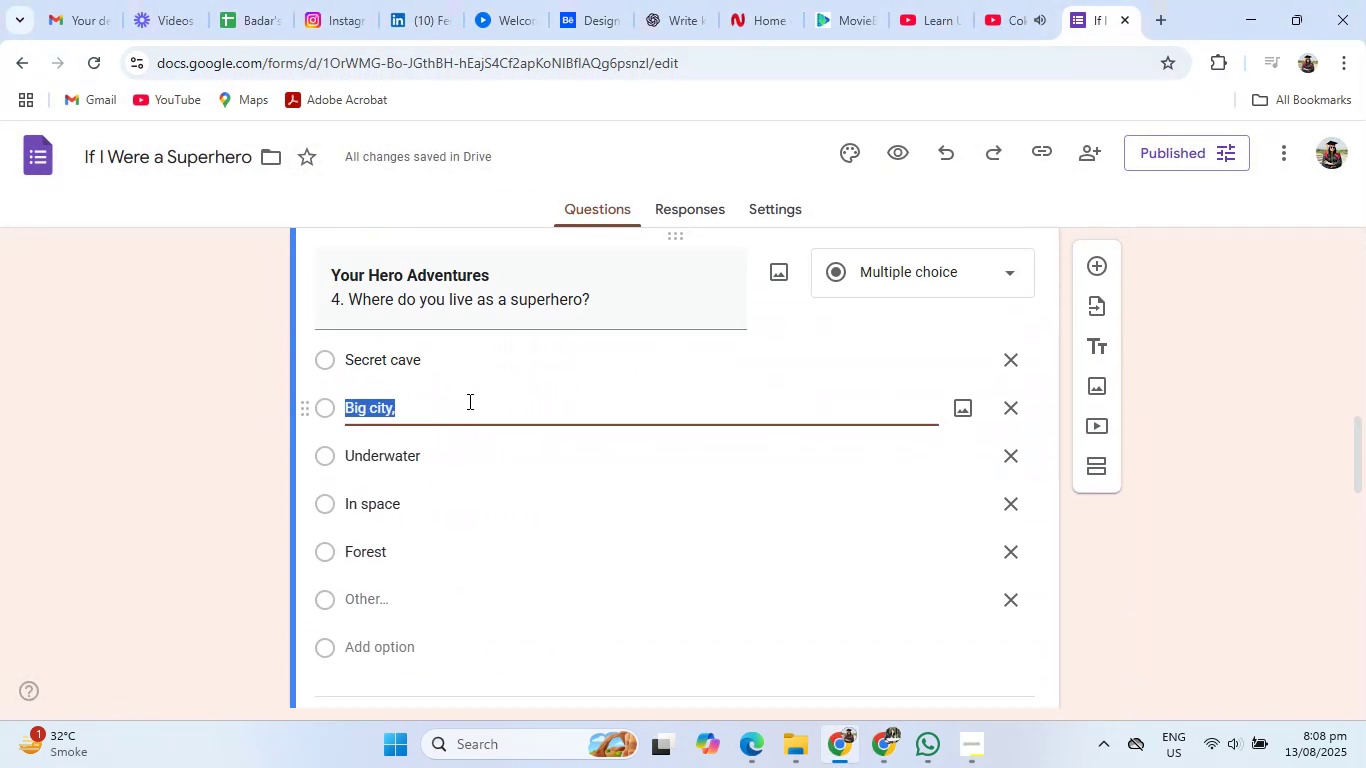 
left_click([468, 401])
 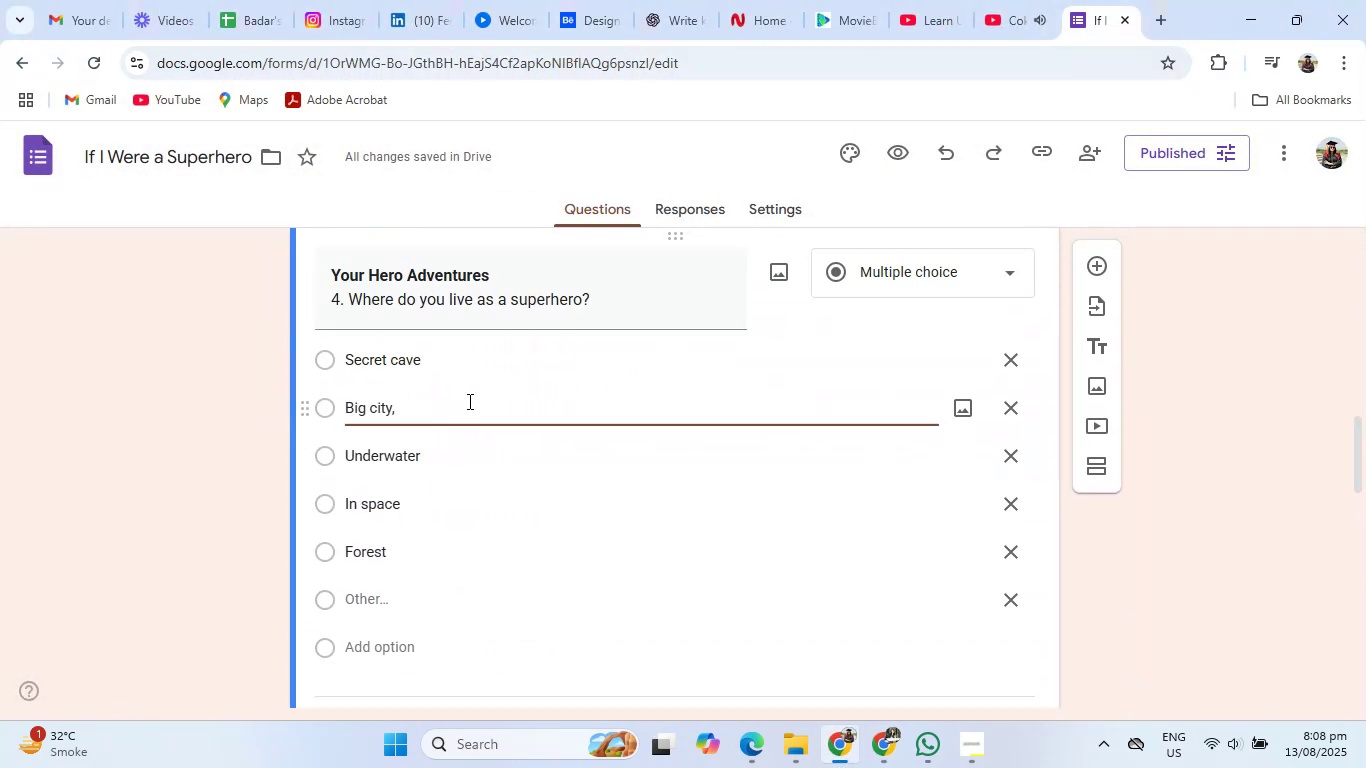 
key(Backspace)
 